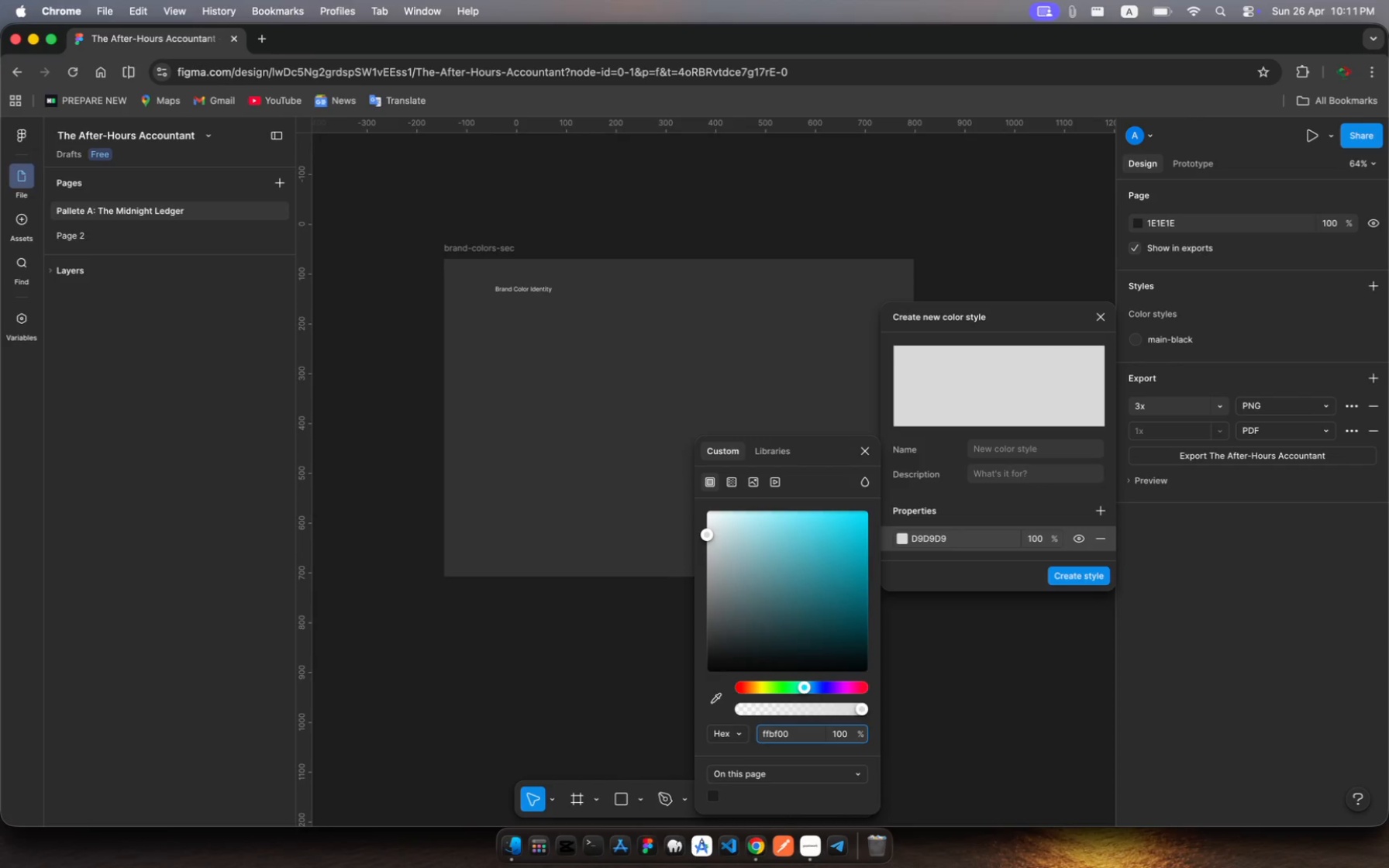 
key(Enter)
 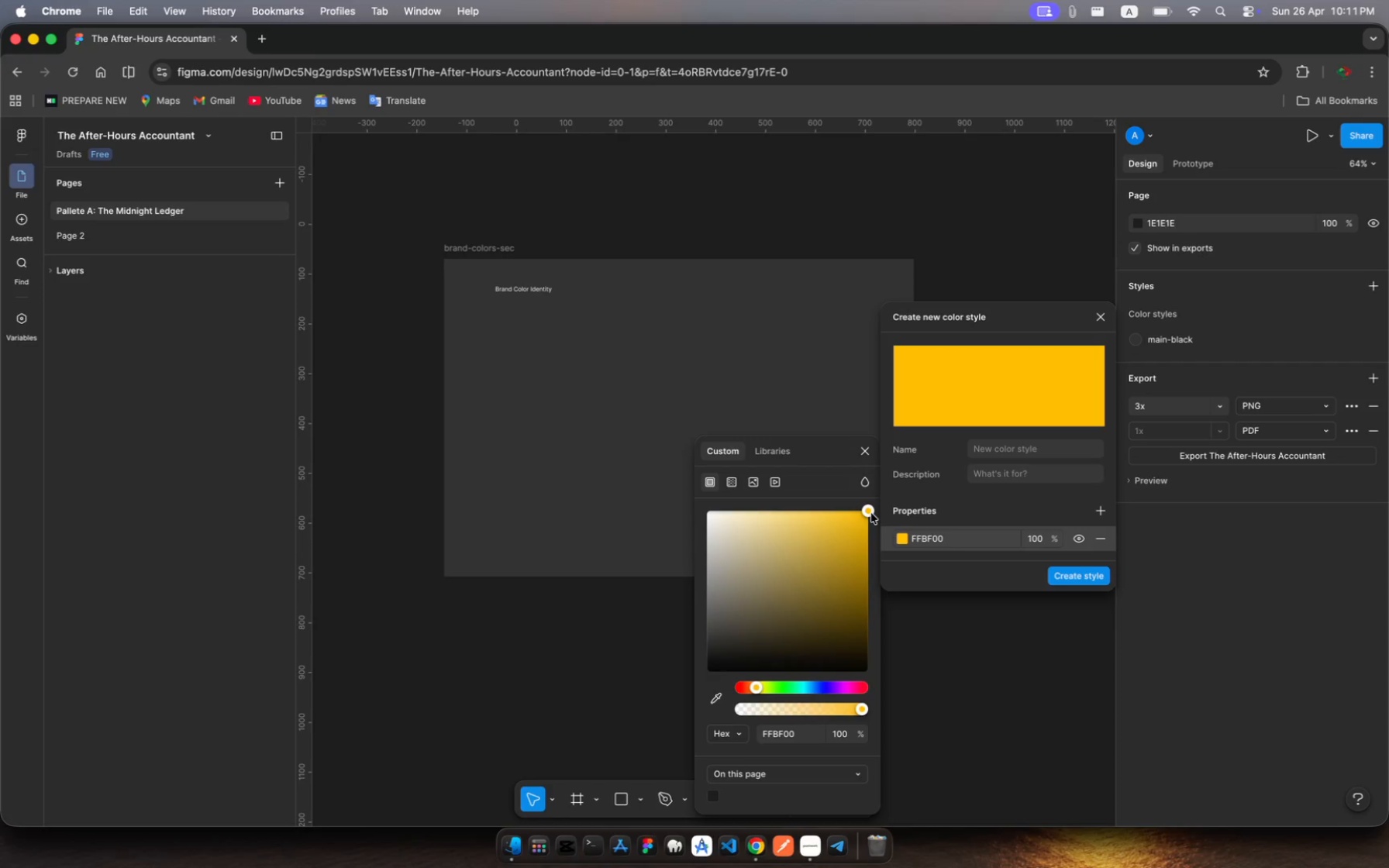 
wait(7.41)
 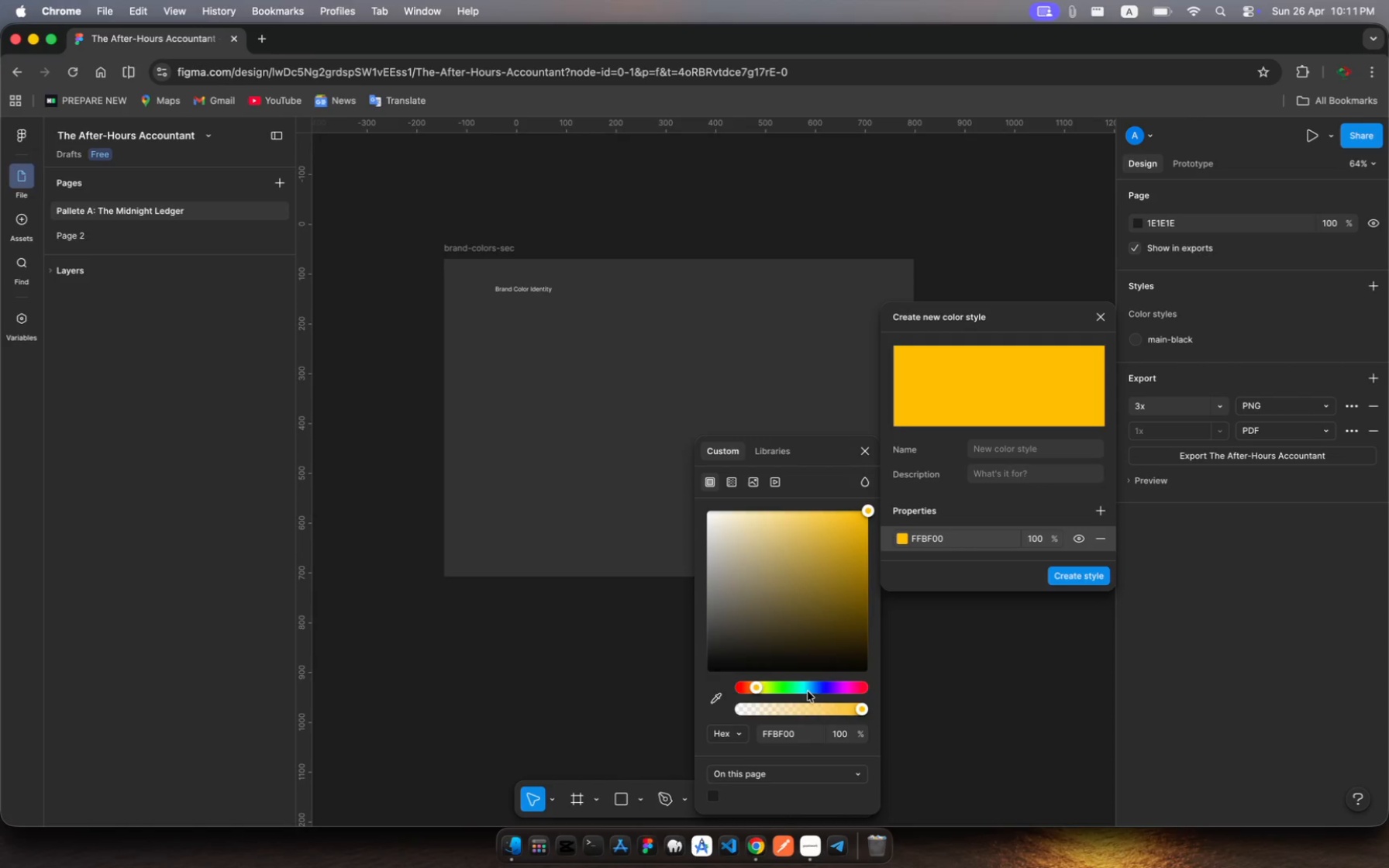 
left_click_drag(start_coordinate=[871, 513], to_coordinate=[832, 512])
 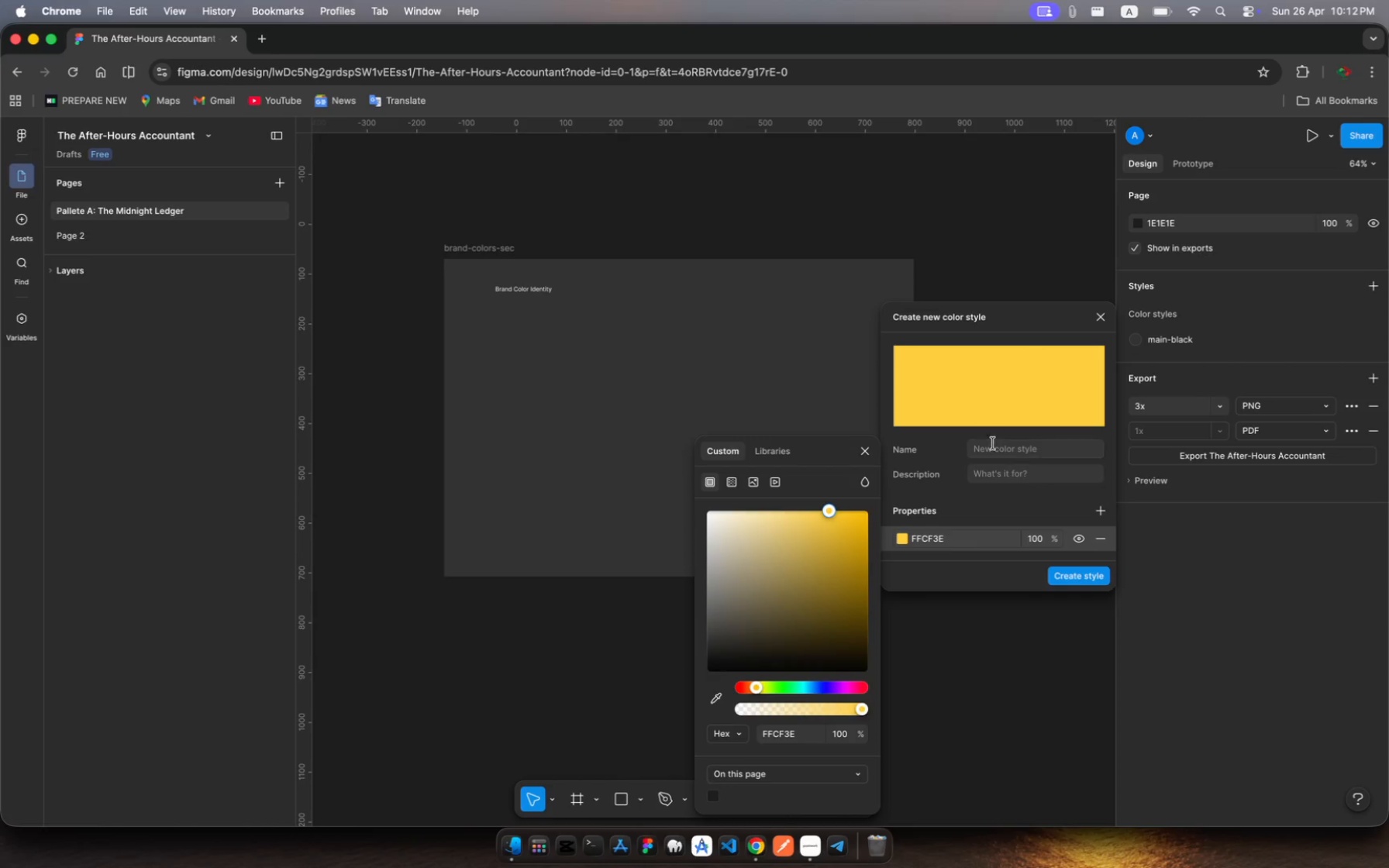 
left_click([994, 445])
 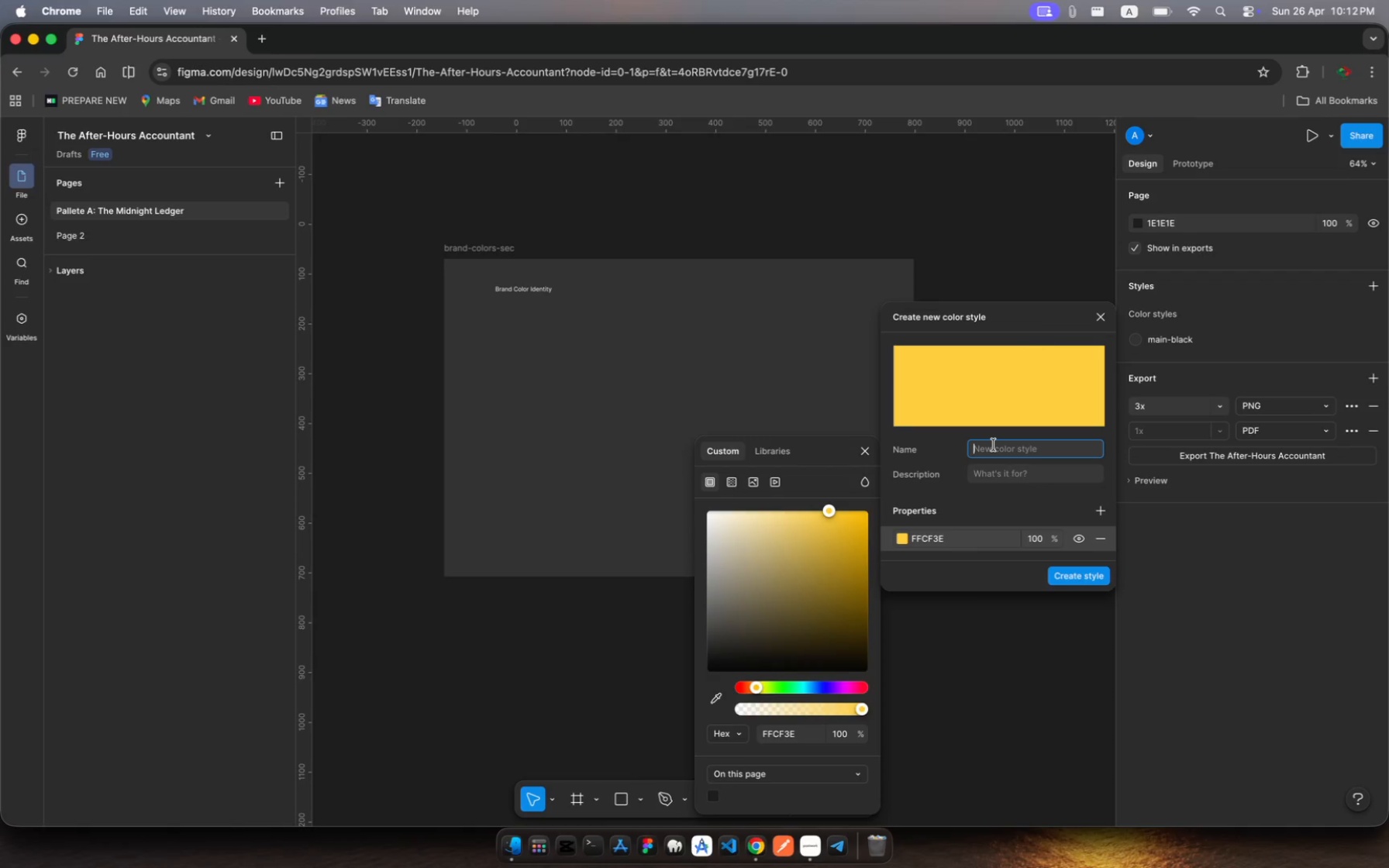 
type(gp)
key(Backspace)
type(old )
key(Backspace)
type(-a)
 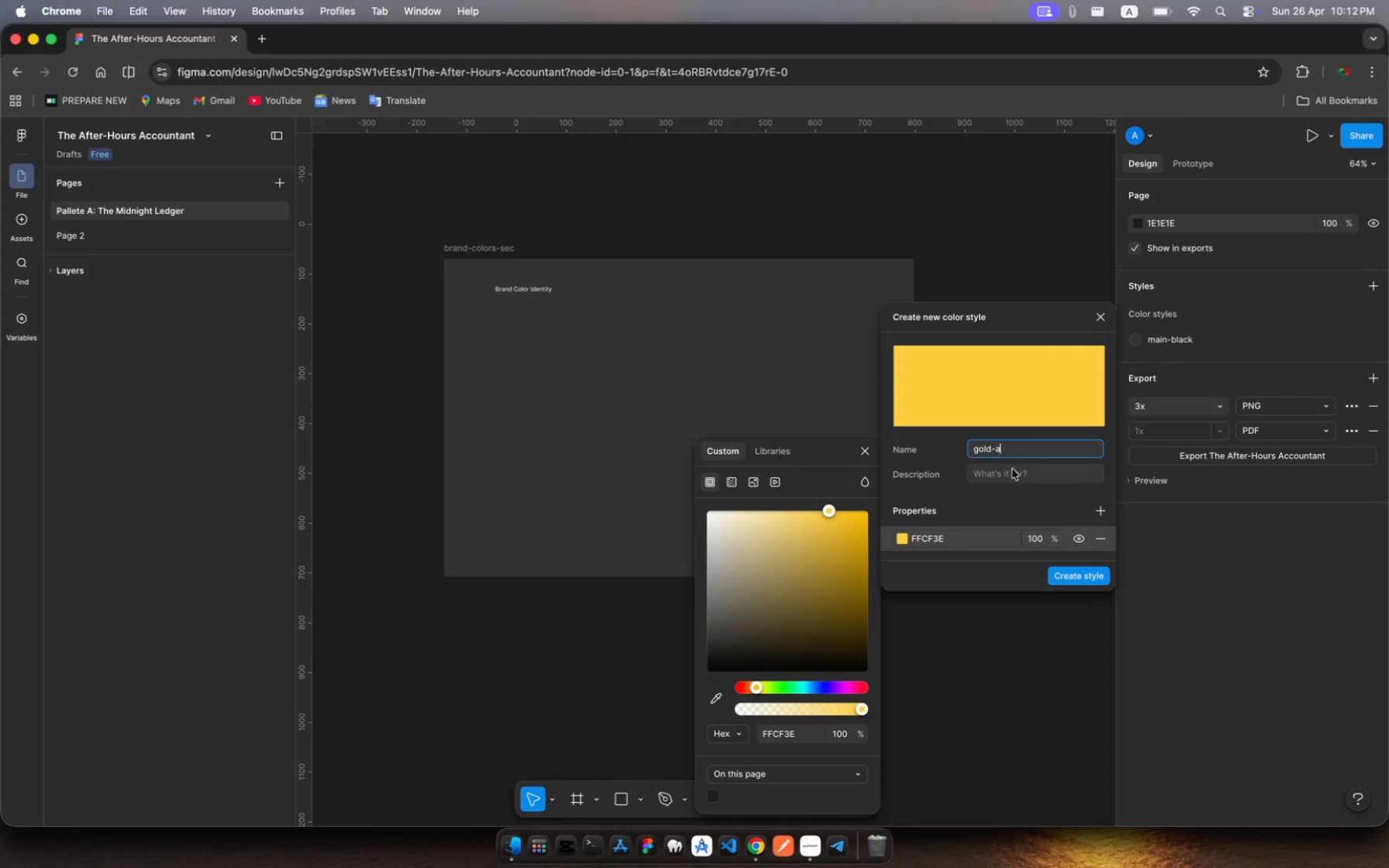 
left_click([1012, 471])
 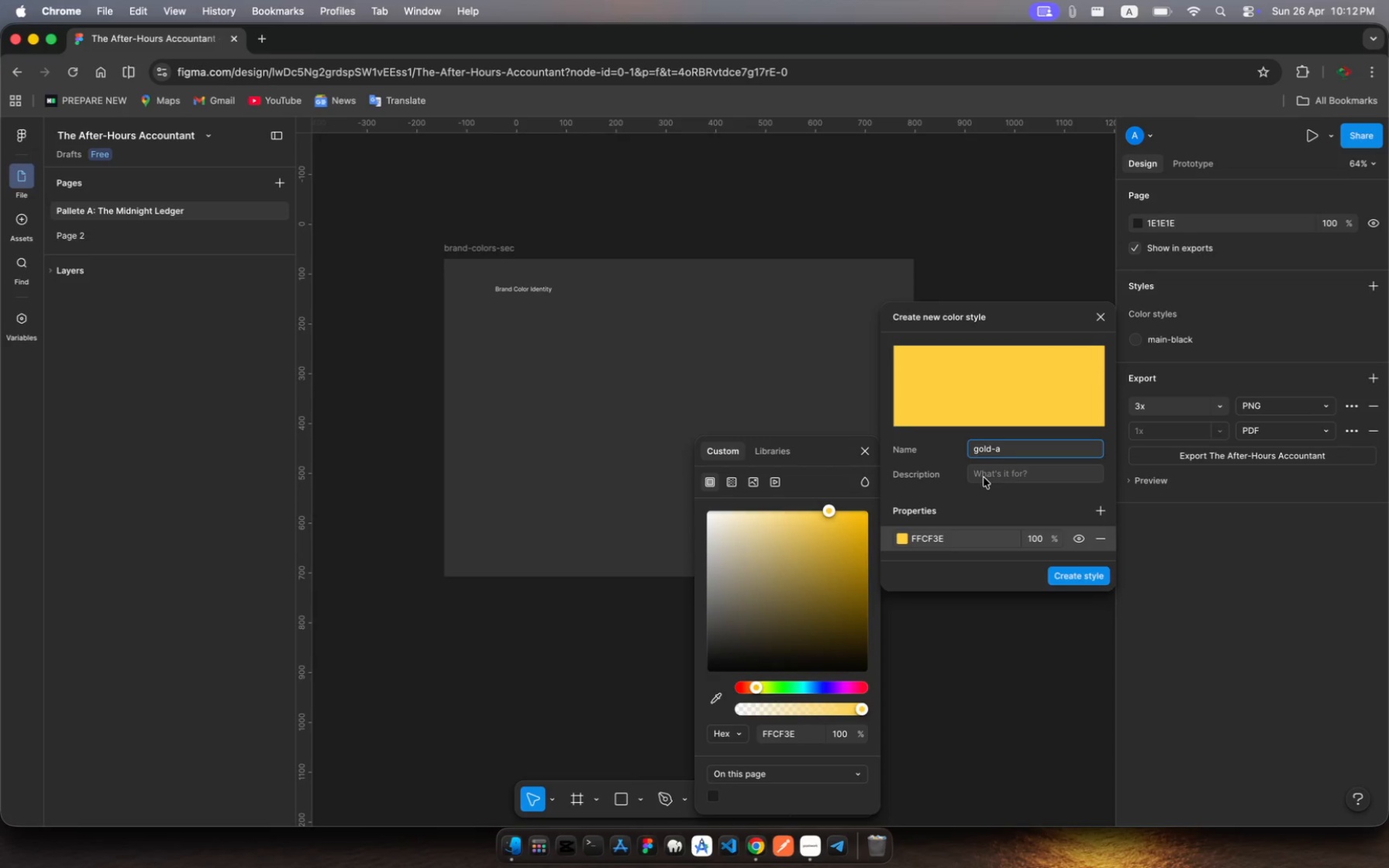 
left_click([984, 477])
 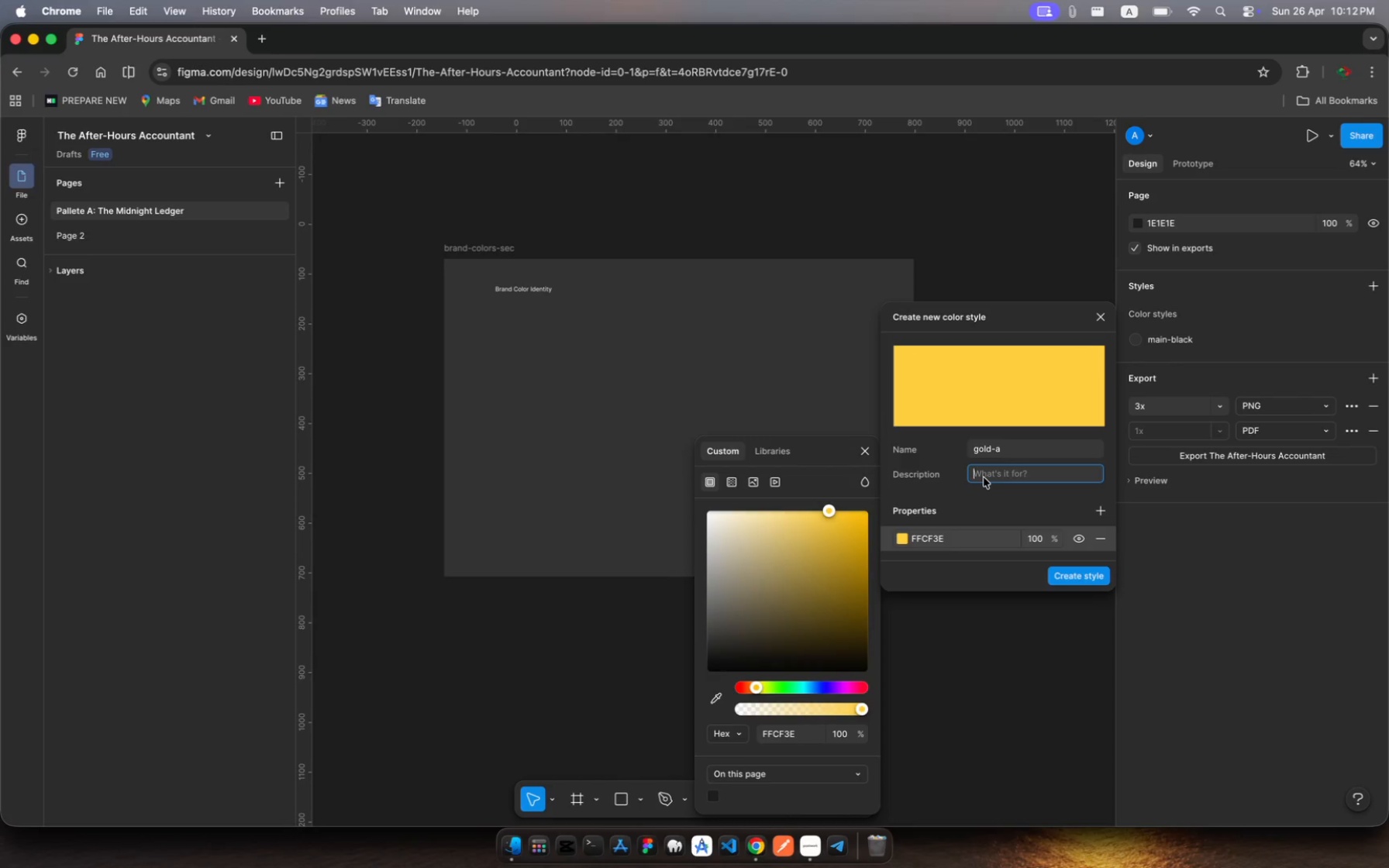 
type(heading for pall)
key(Backspace)
type(ette-a)
 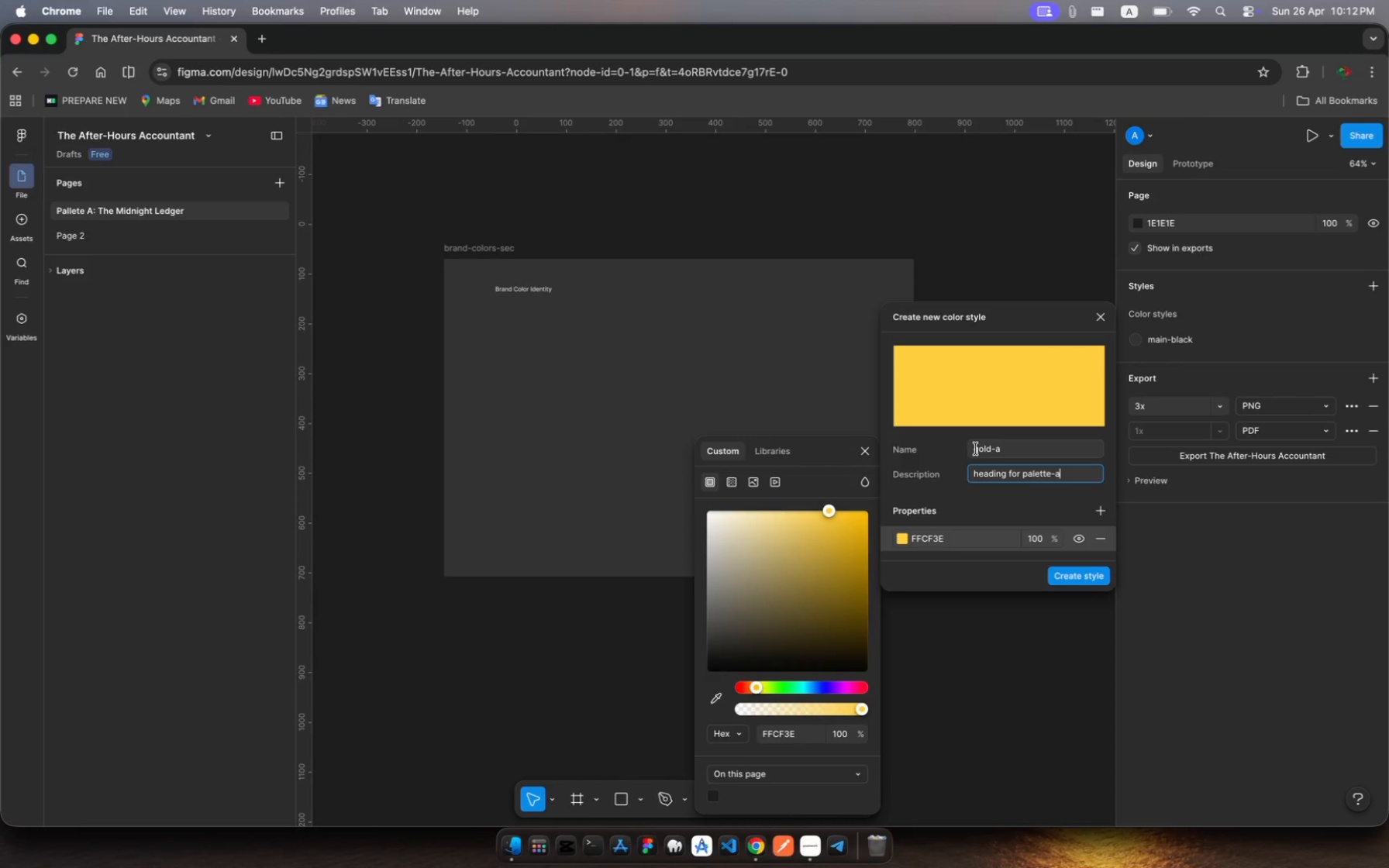 
wait(5.28)
 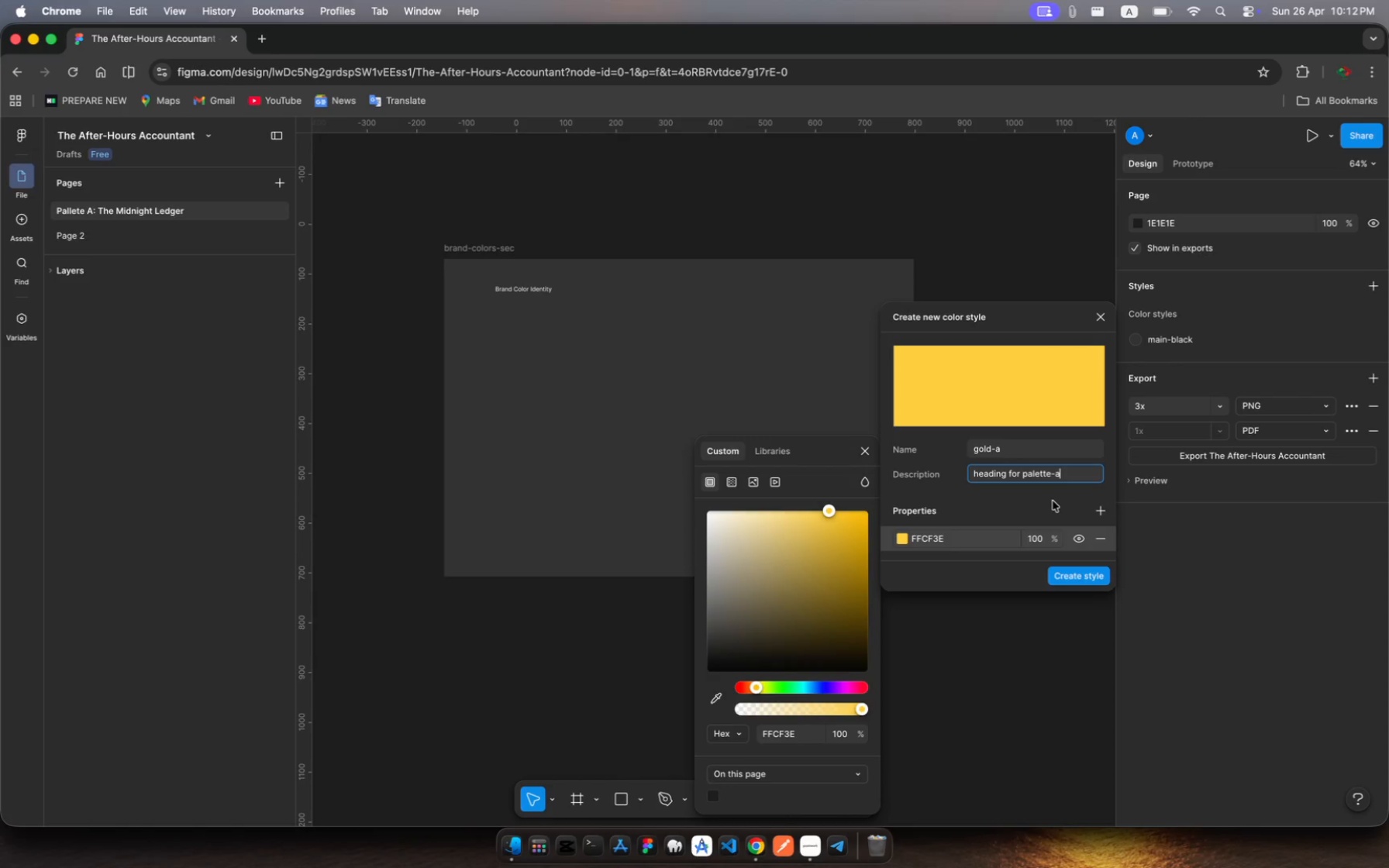 
left_click([976, 449])
 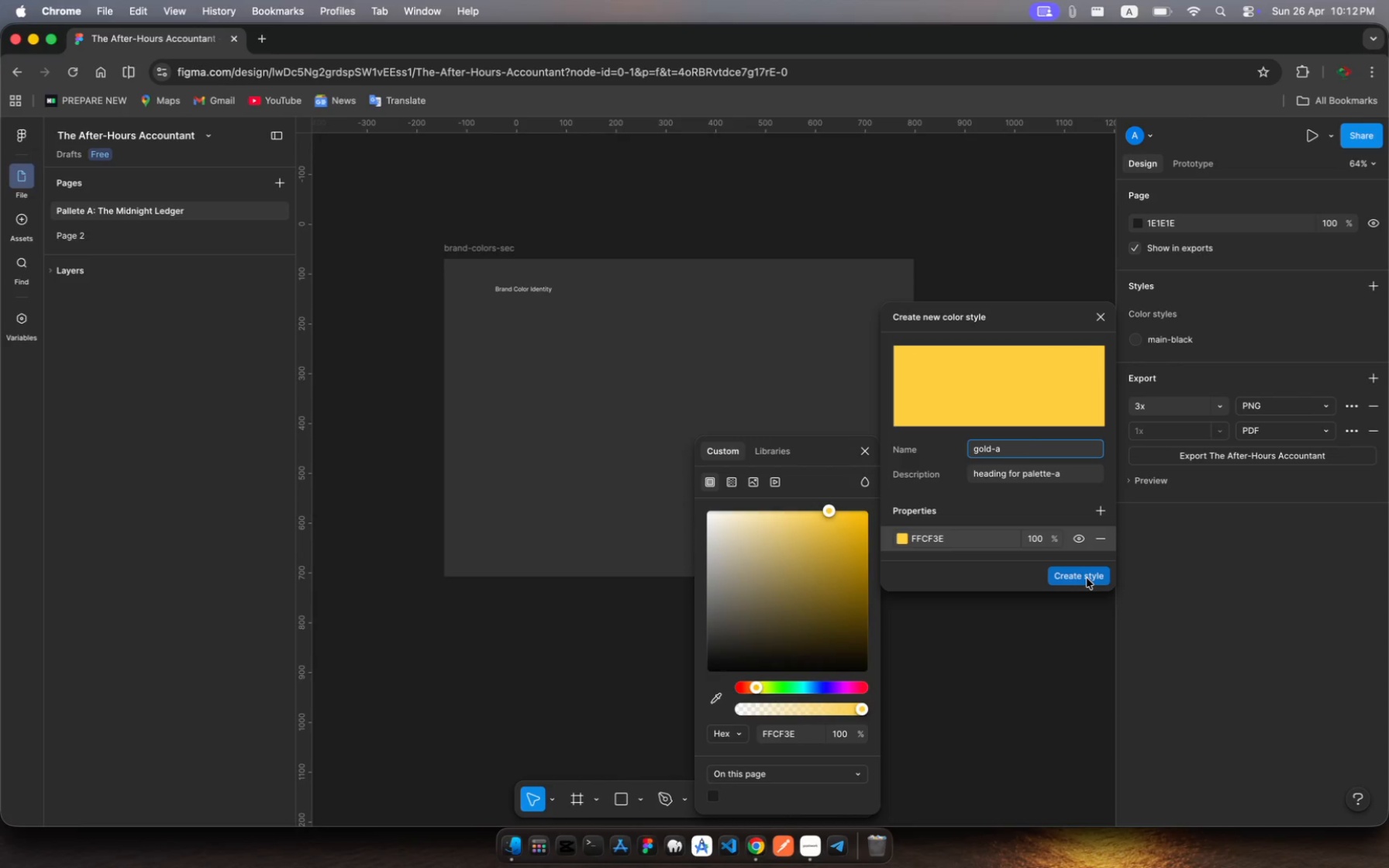 
wait(6.23)
 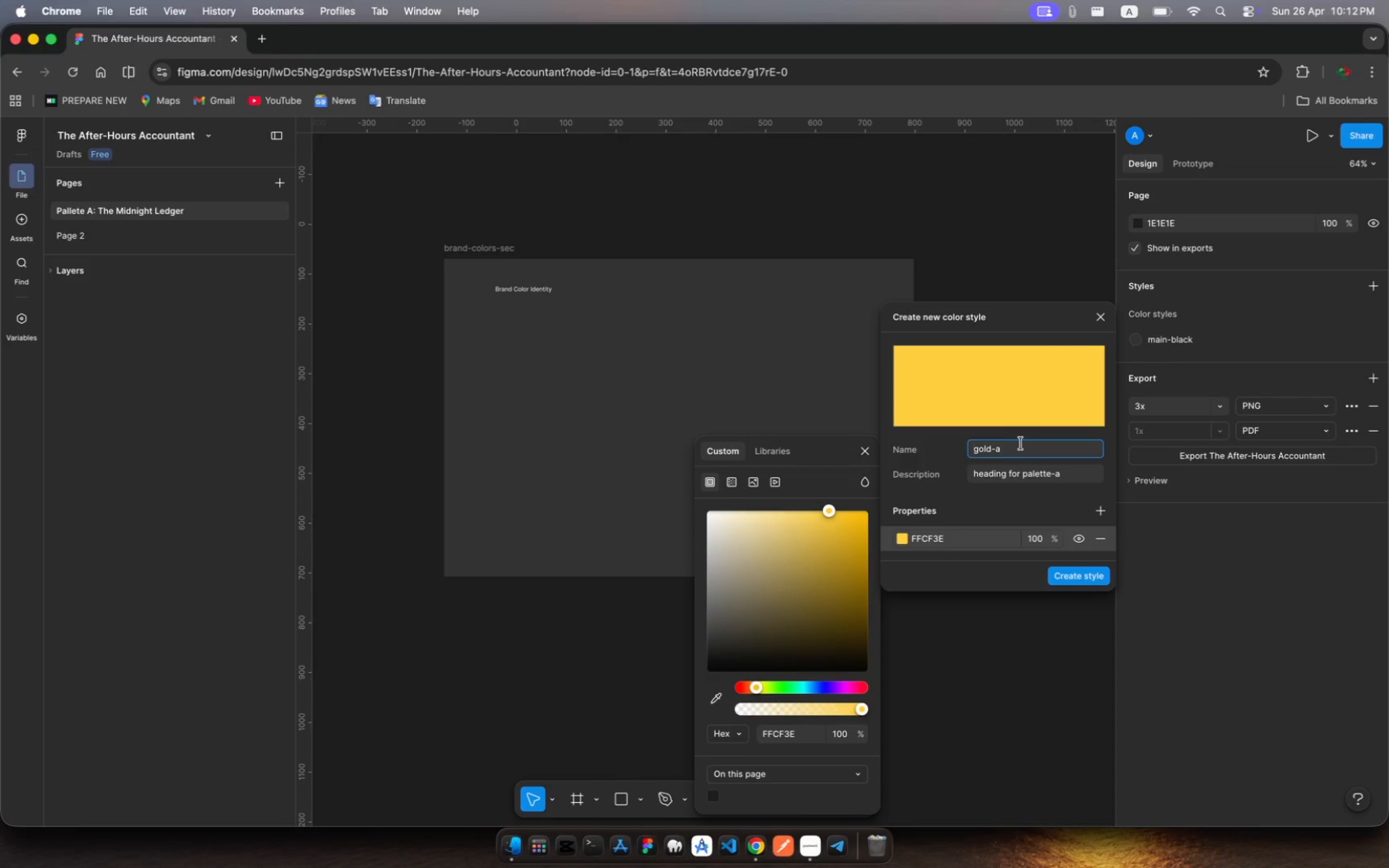 
left_click([1087, 578])
 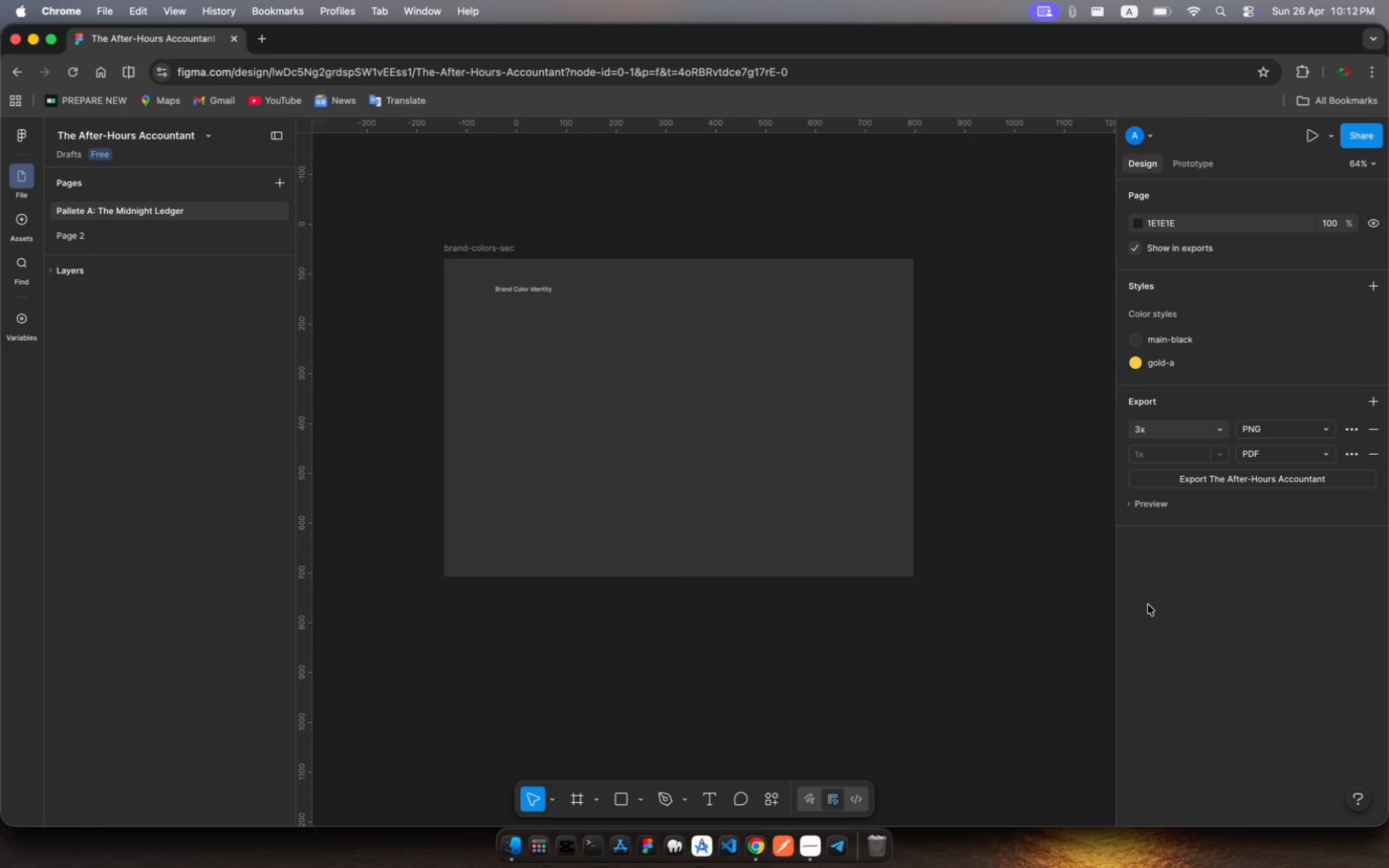 
wait(12.75)
 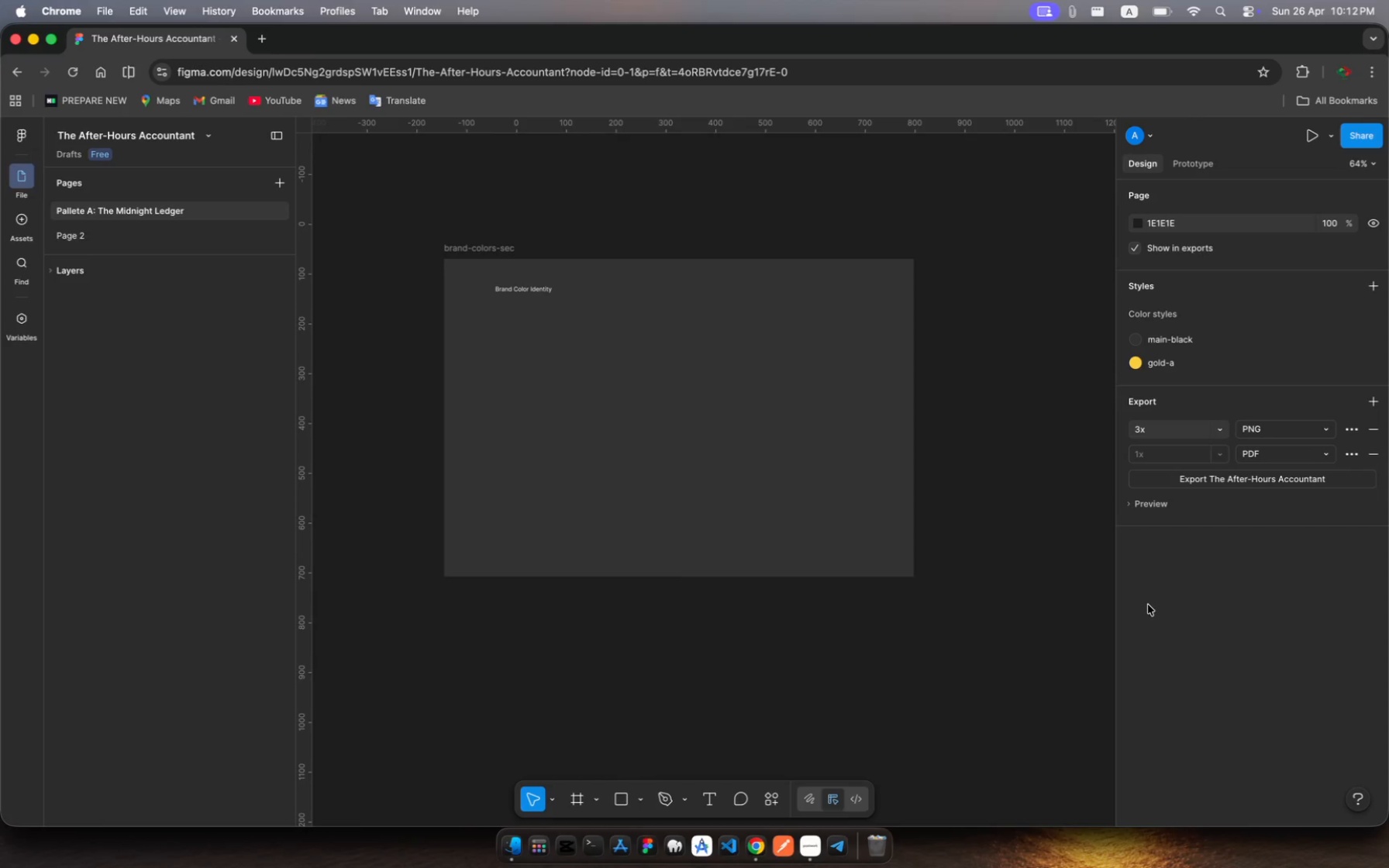 
left_click([515, 284])
 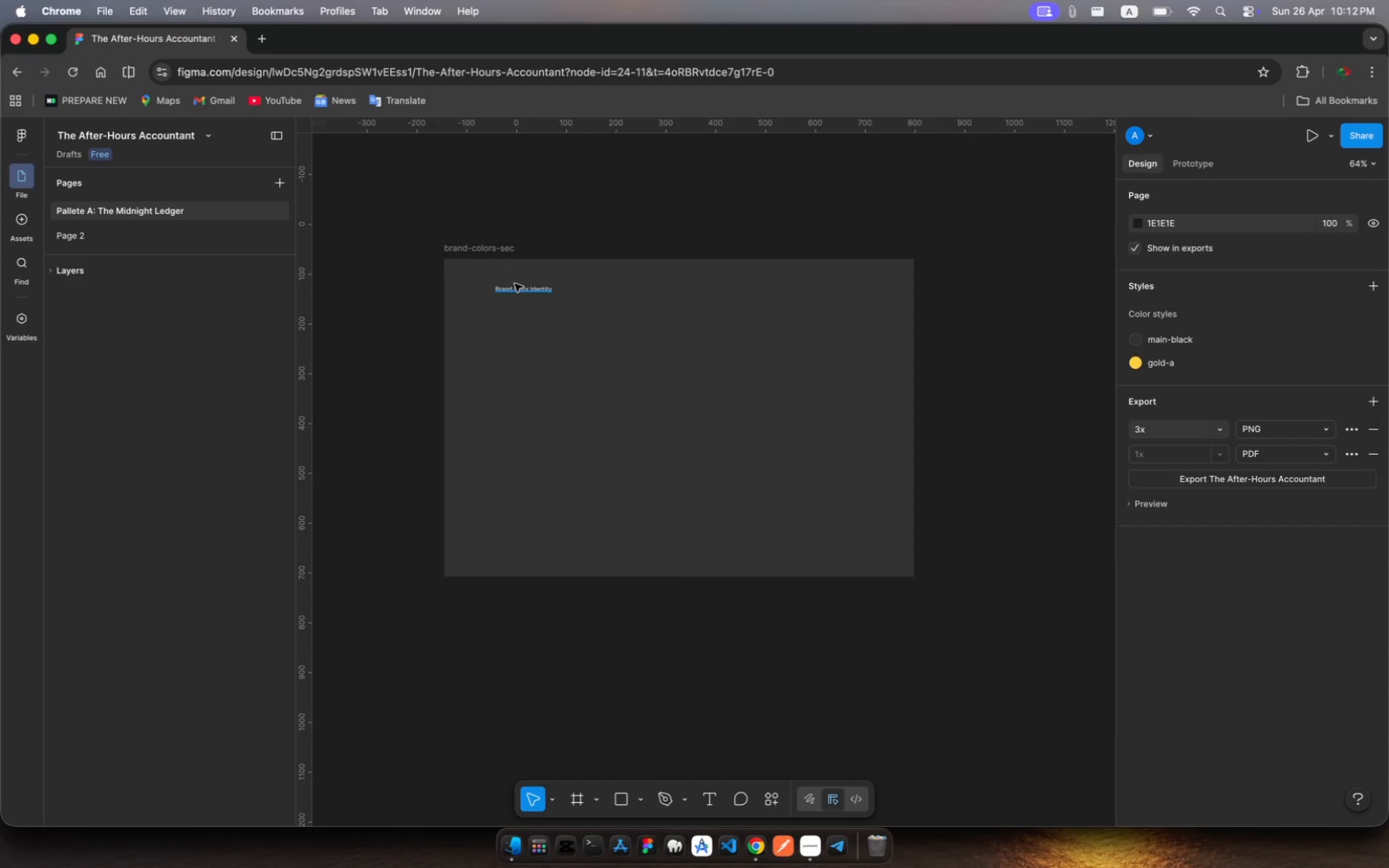 
left_click([515, 284])
 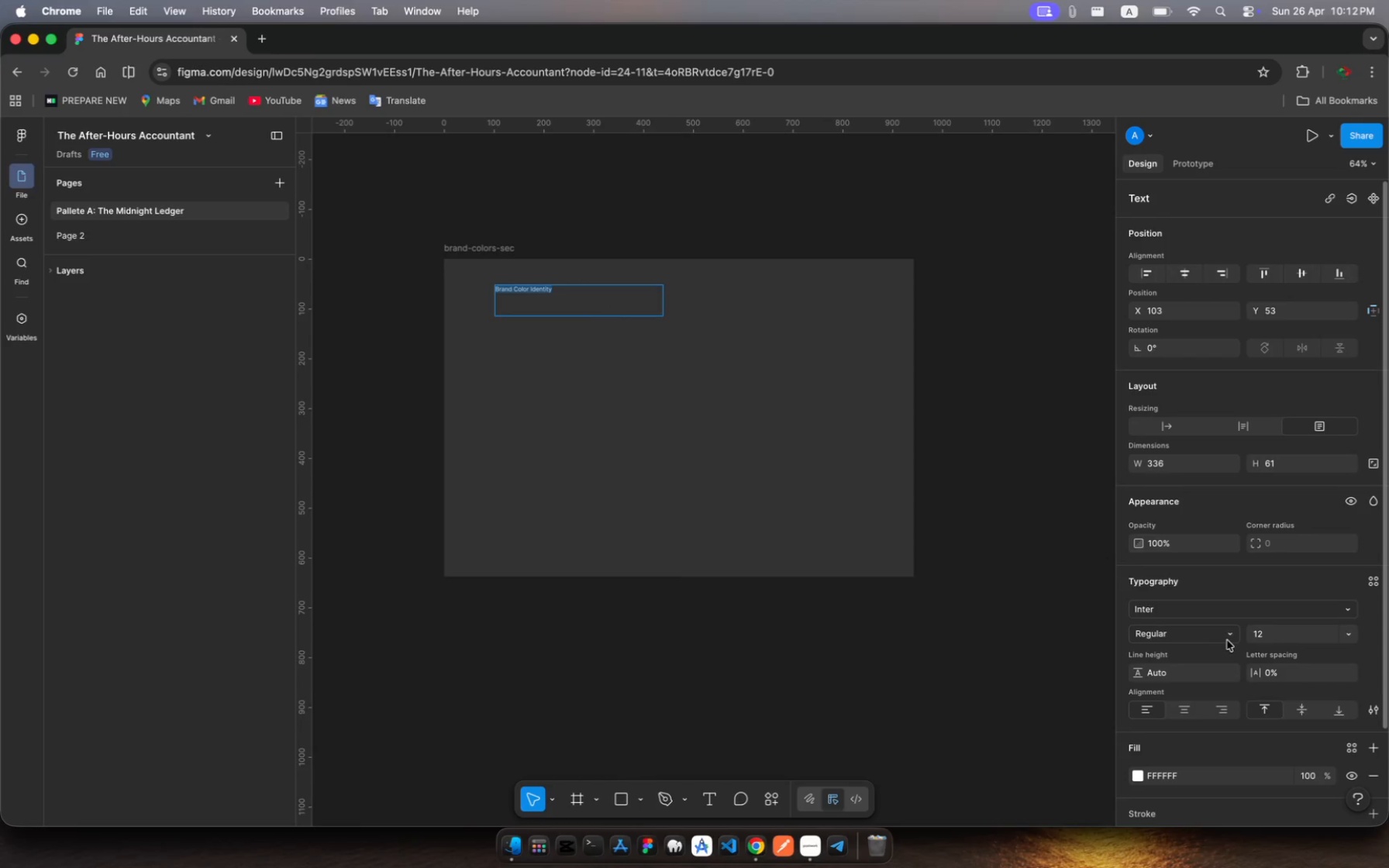 
wait(8.22)
 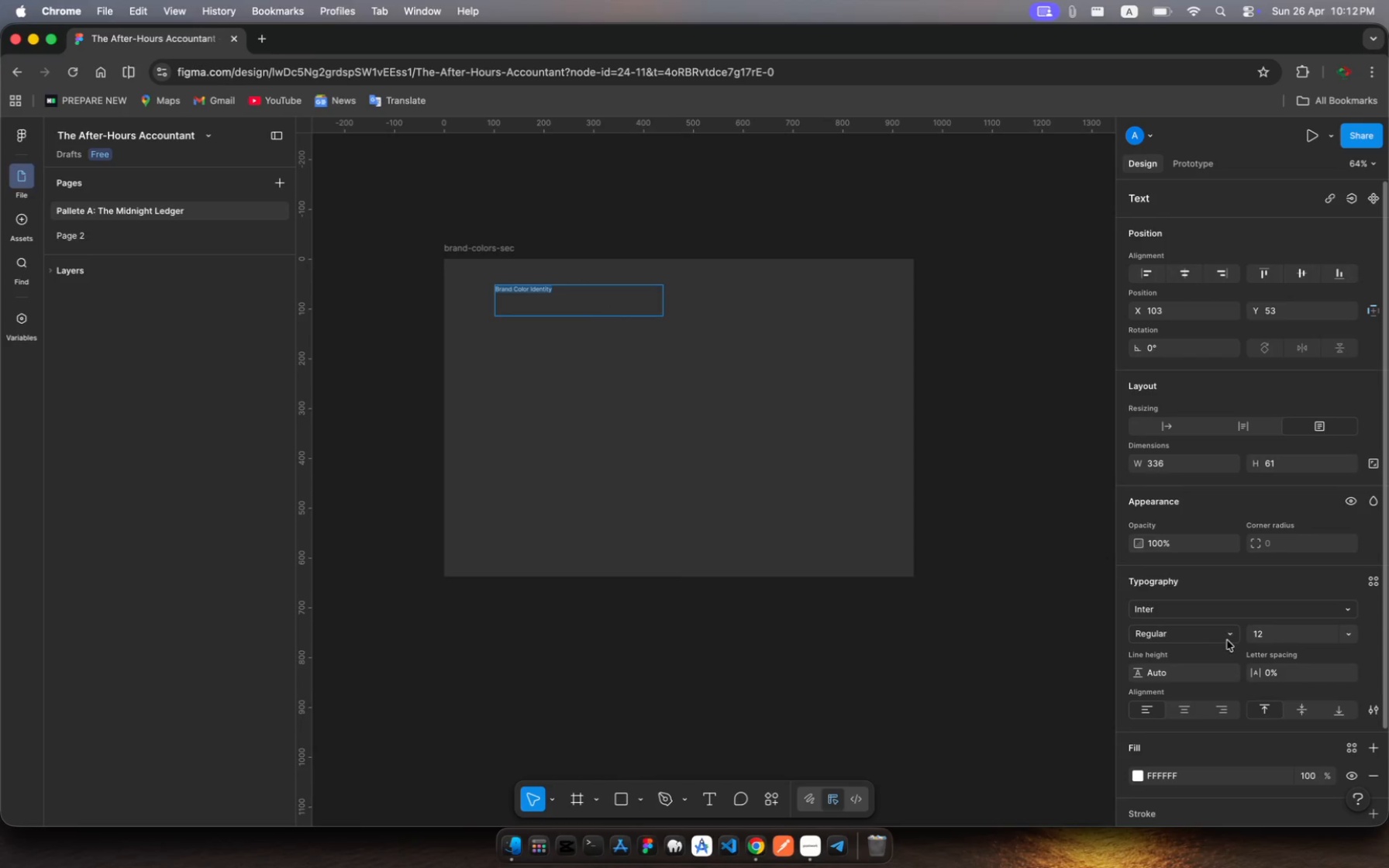 
left_click([1353, 634])
 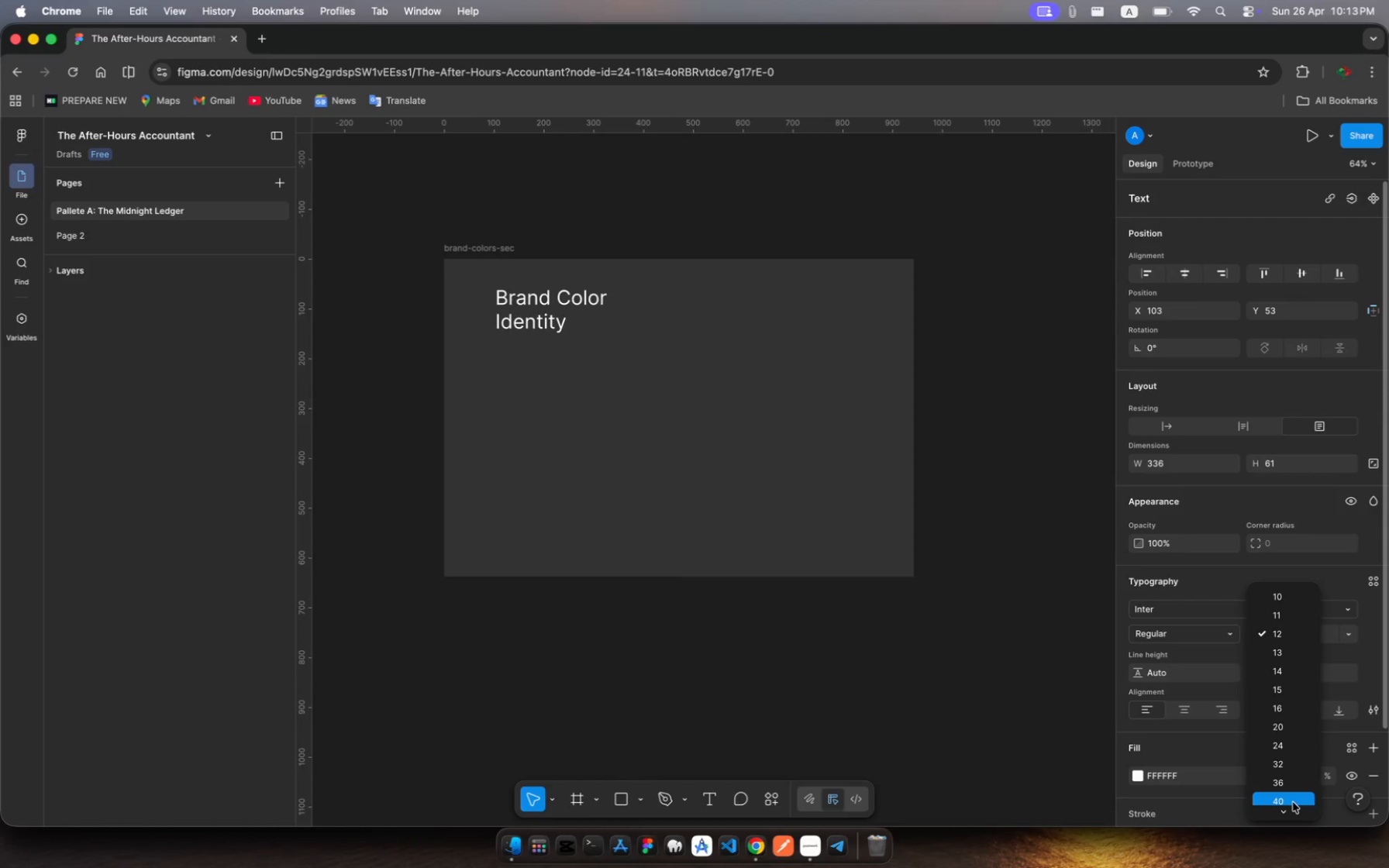 
scroll: coordinate [1292, 801], scroll_direction: down, amount: 33.0
 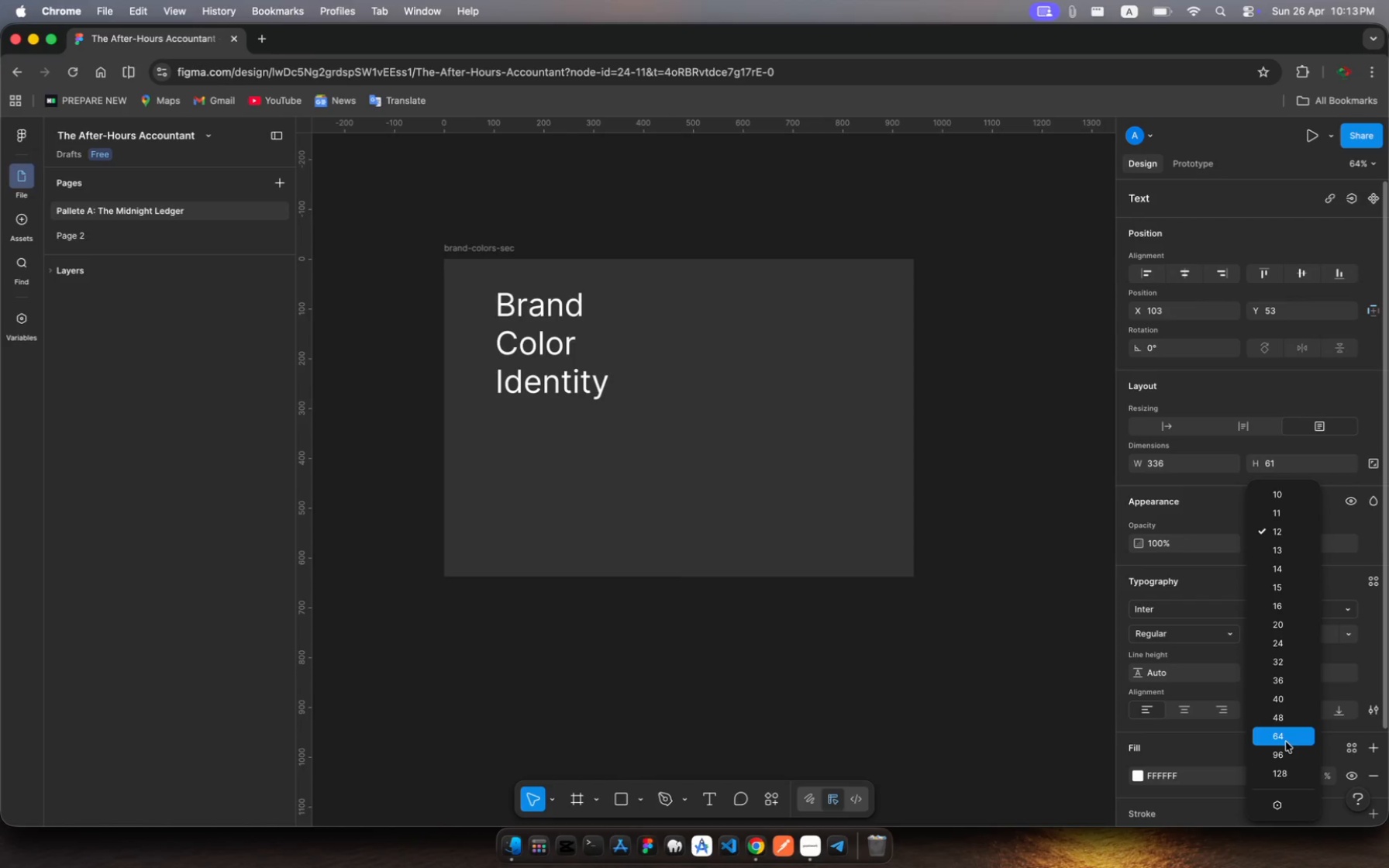 
left_click([1286, 742])
 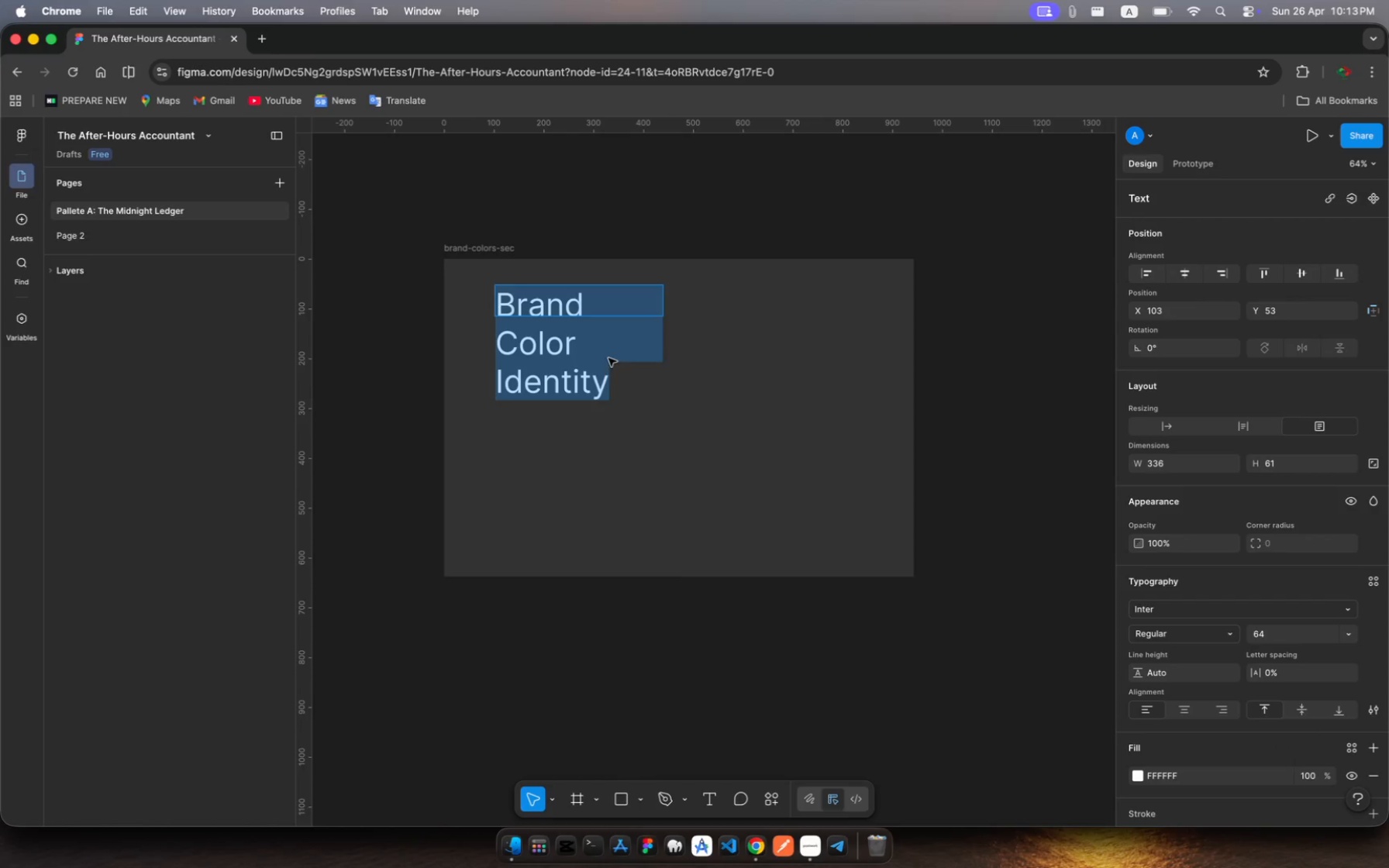 
left_click([606, 346])
 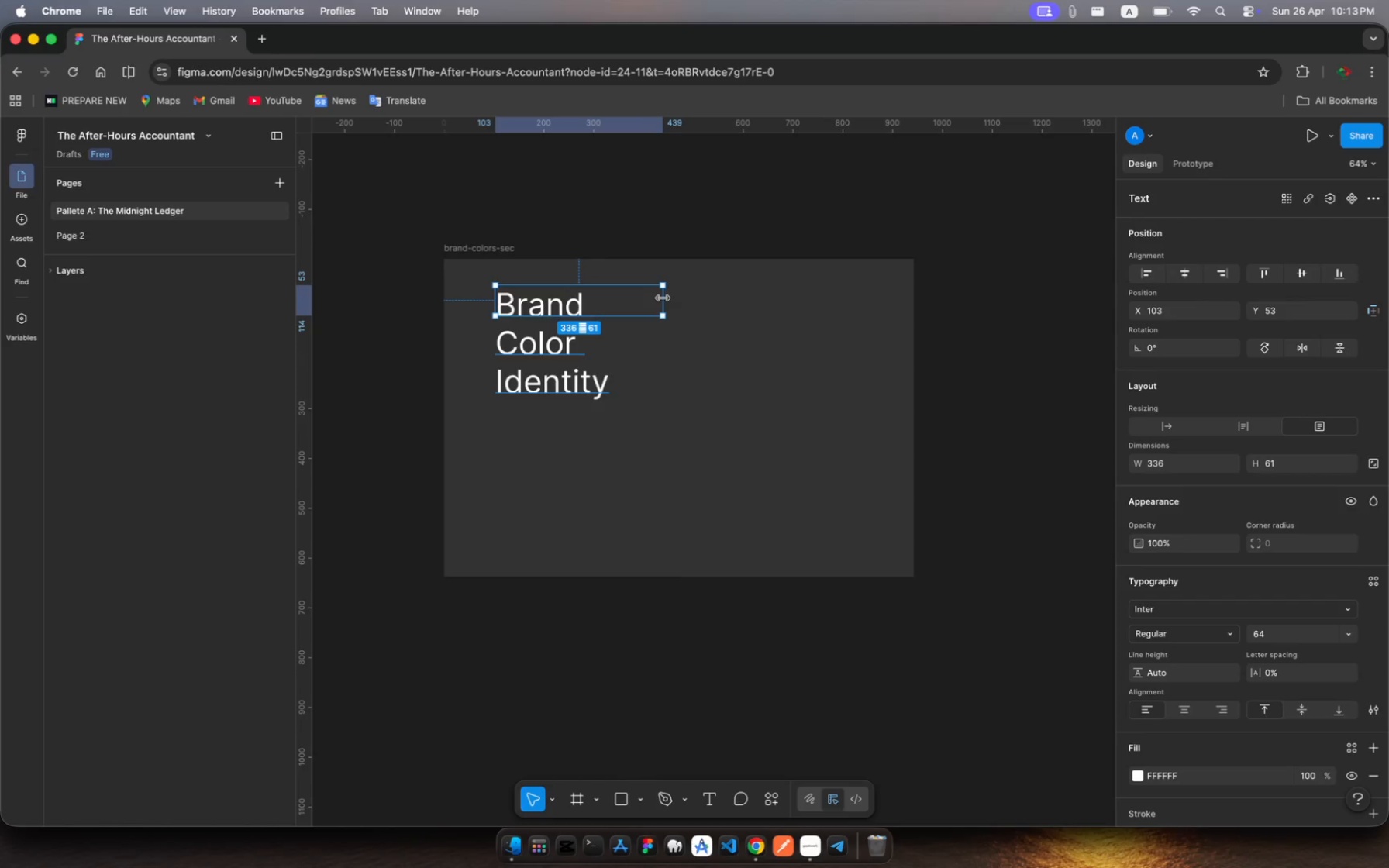 
left_click_drag(start_coordinate=[663, 298], to_coordinate=[798, 284])
 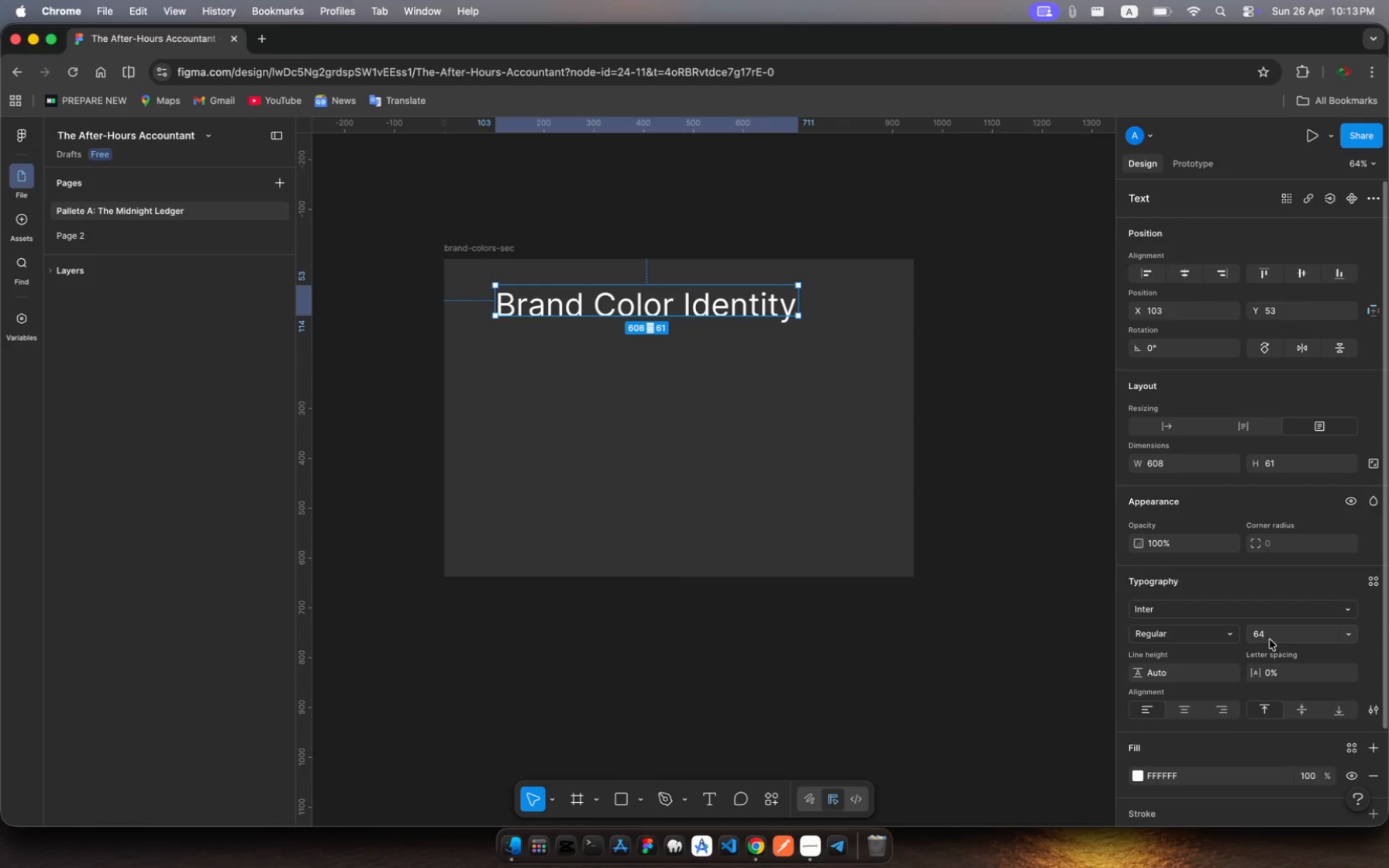 
left_click([1263, 636])
 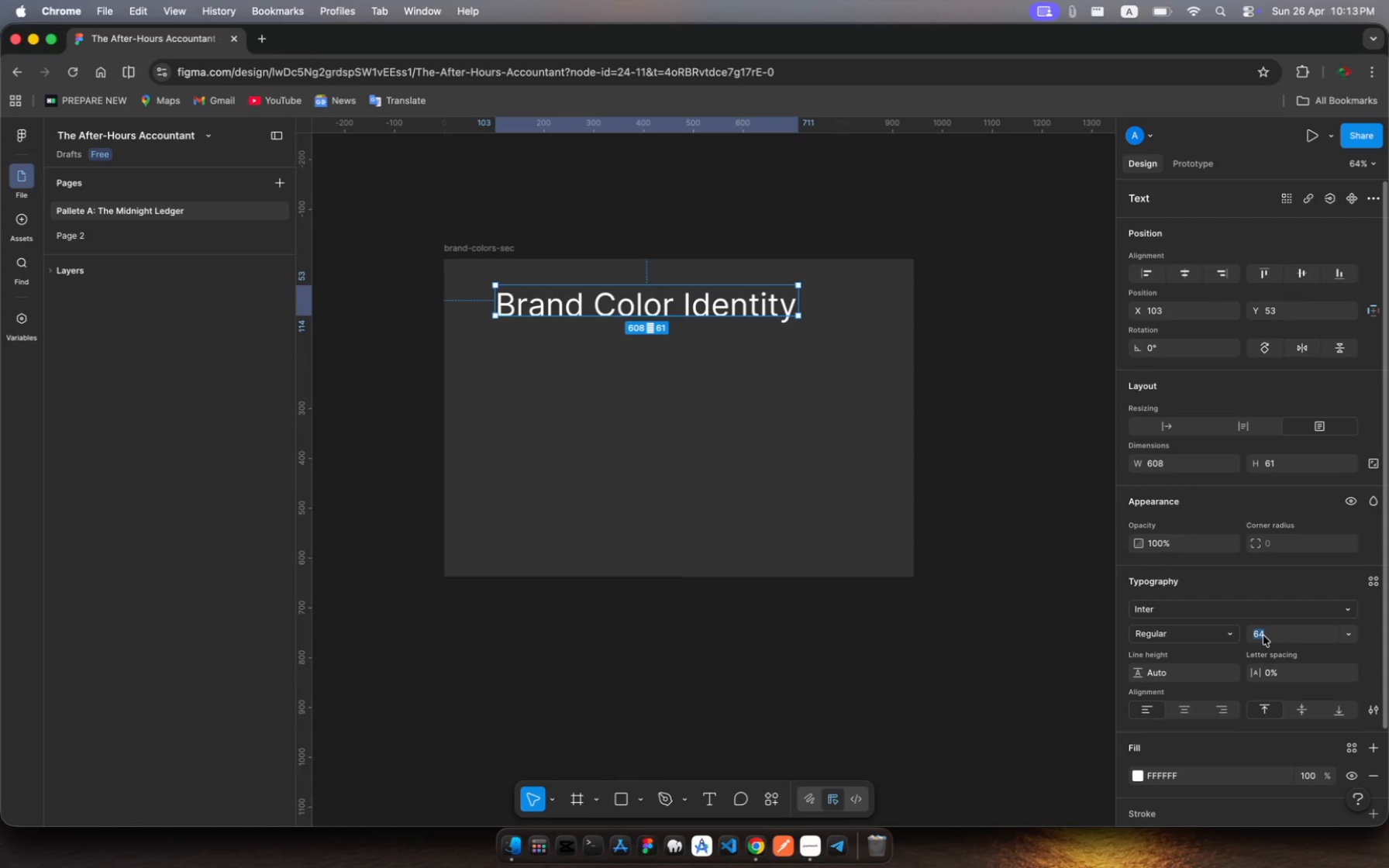 
type(56)
 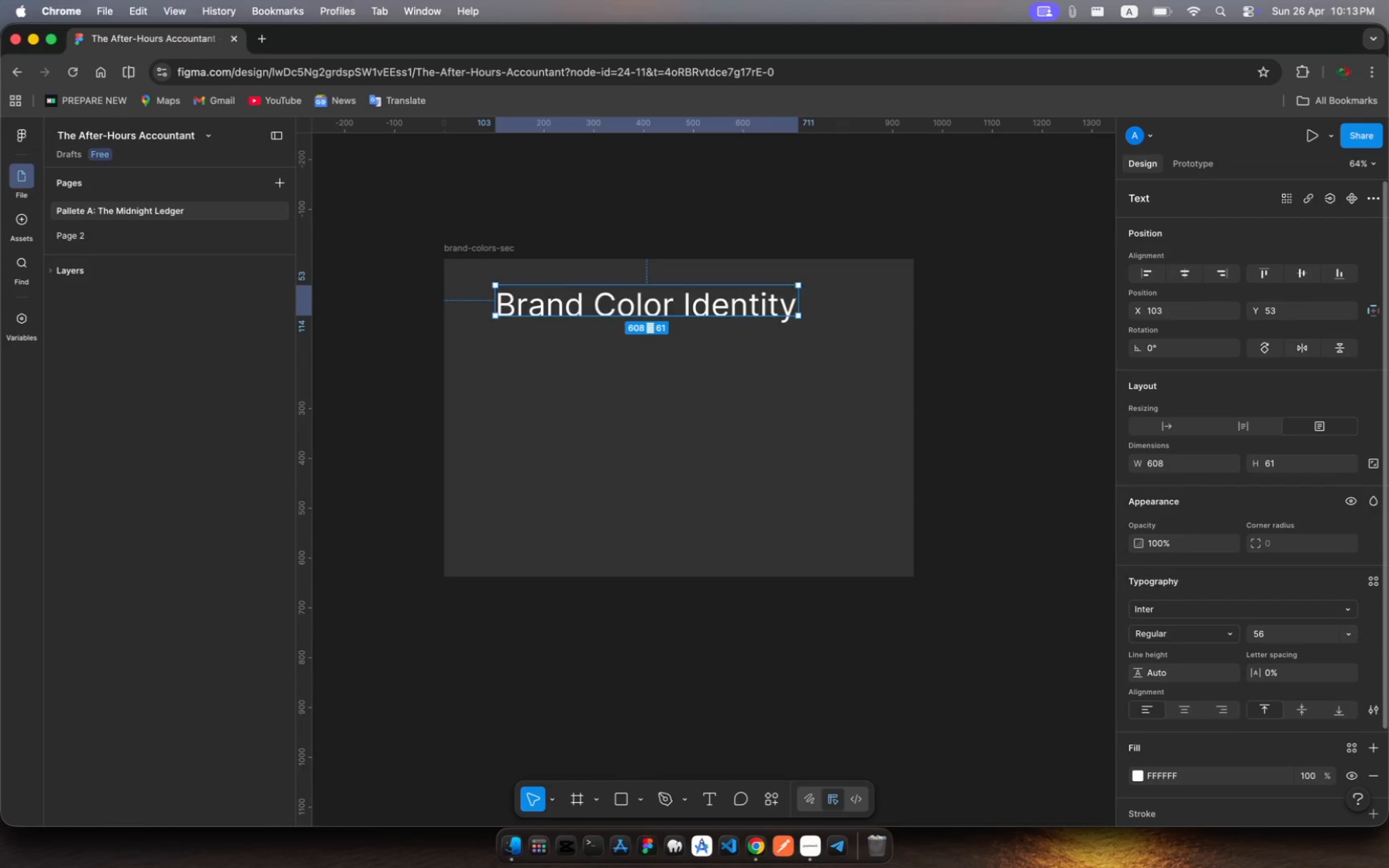 
key(Enter)
 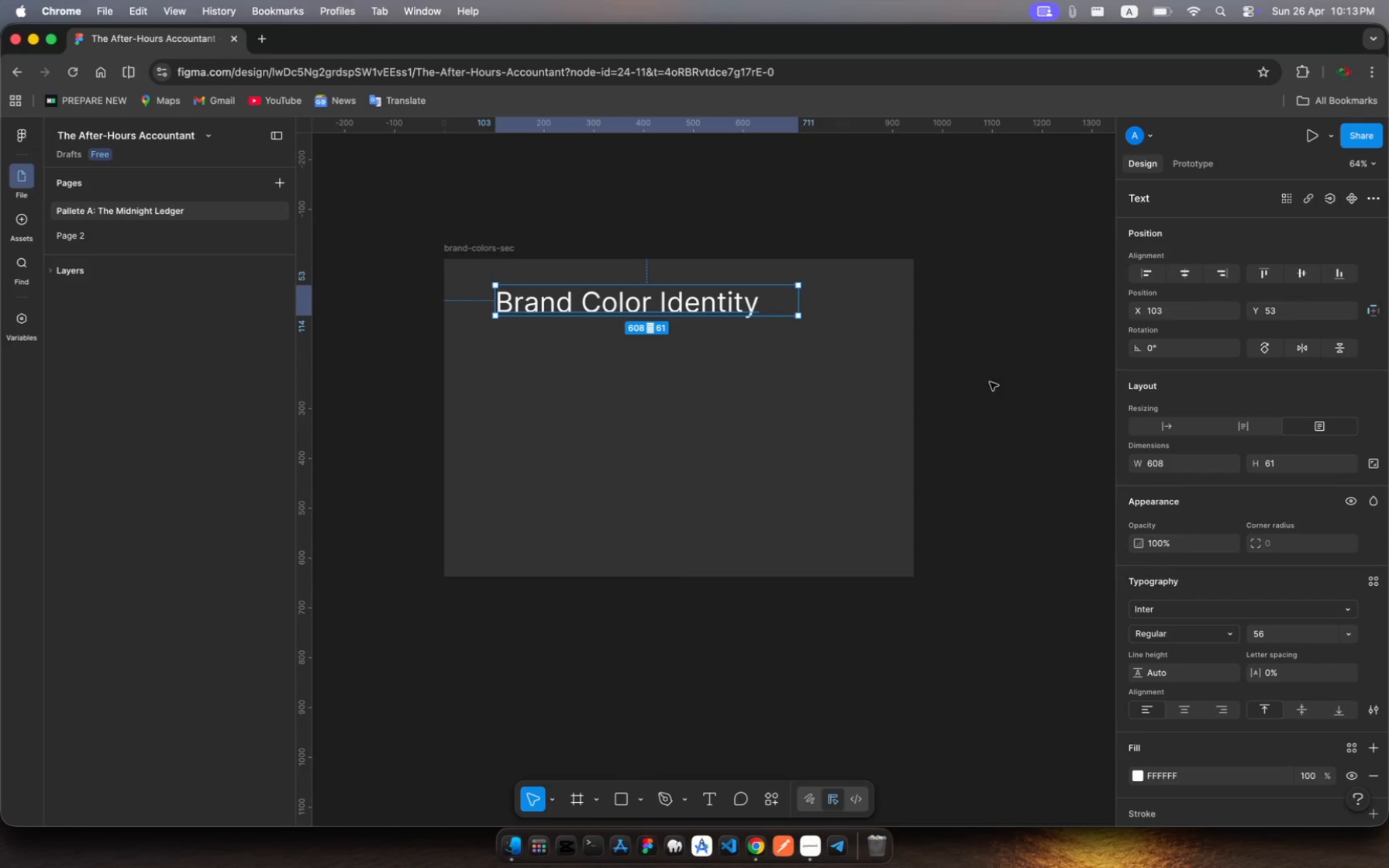 
wait(5.59)
 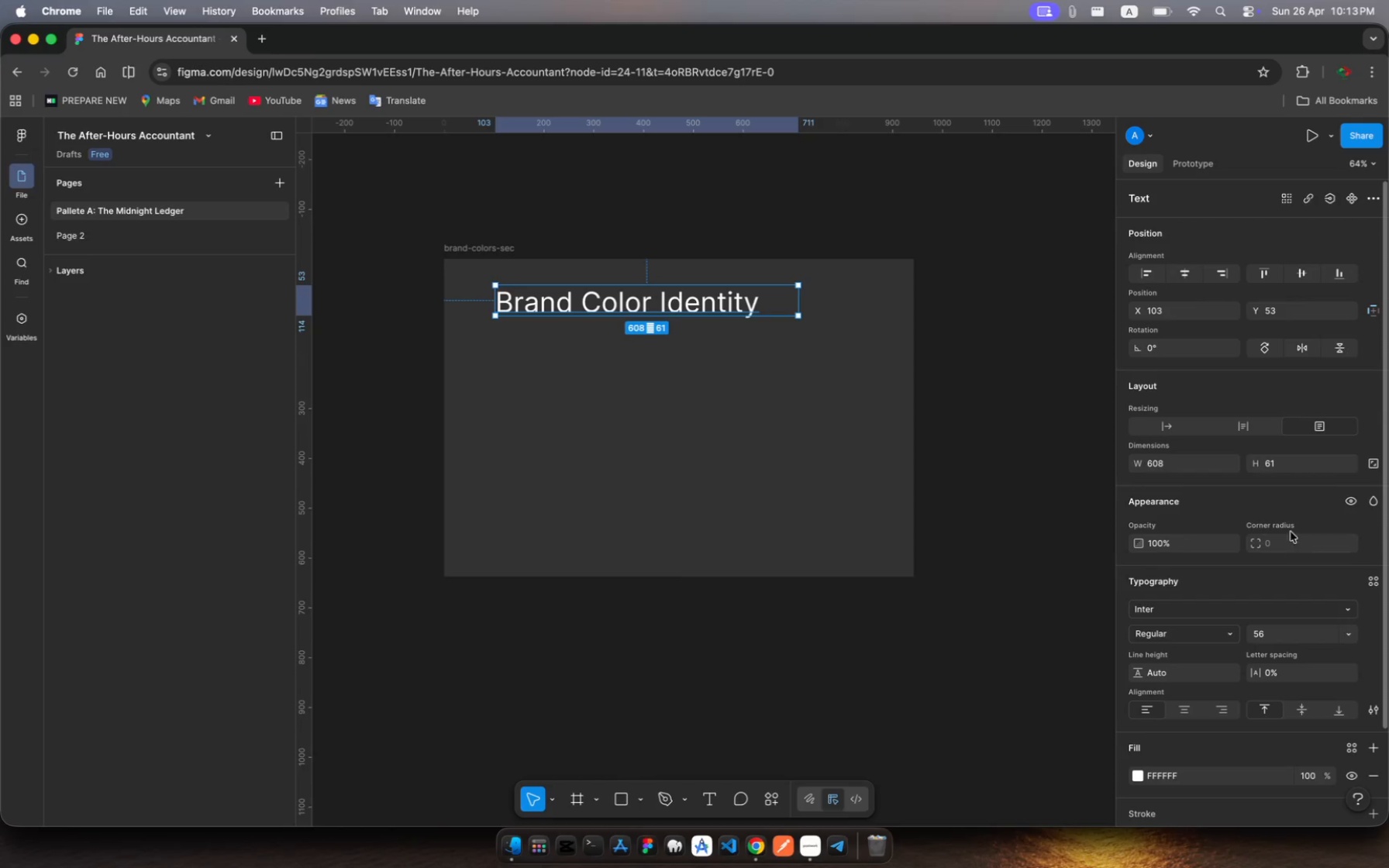 
left_click([1037, 599])
 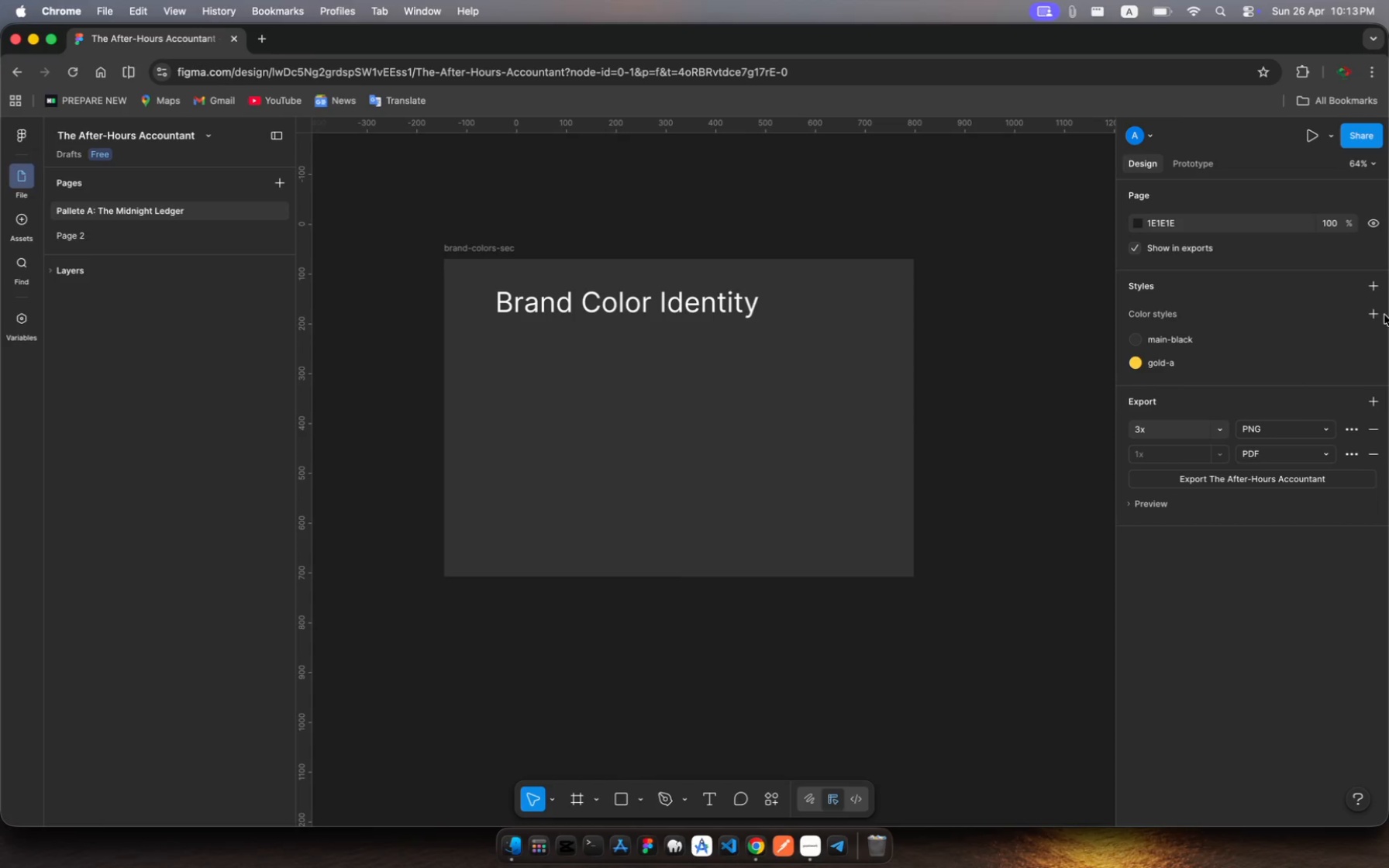 
wait(5.7)
 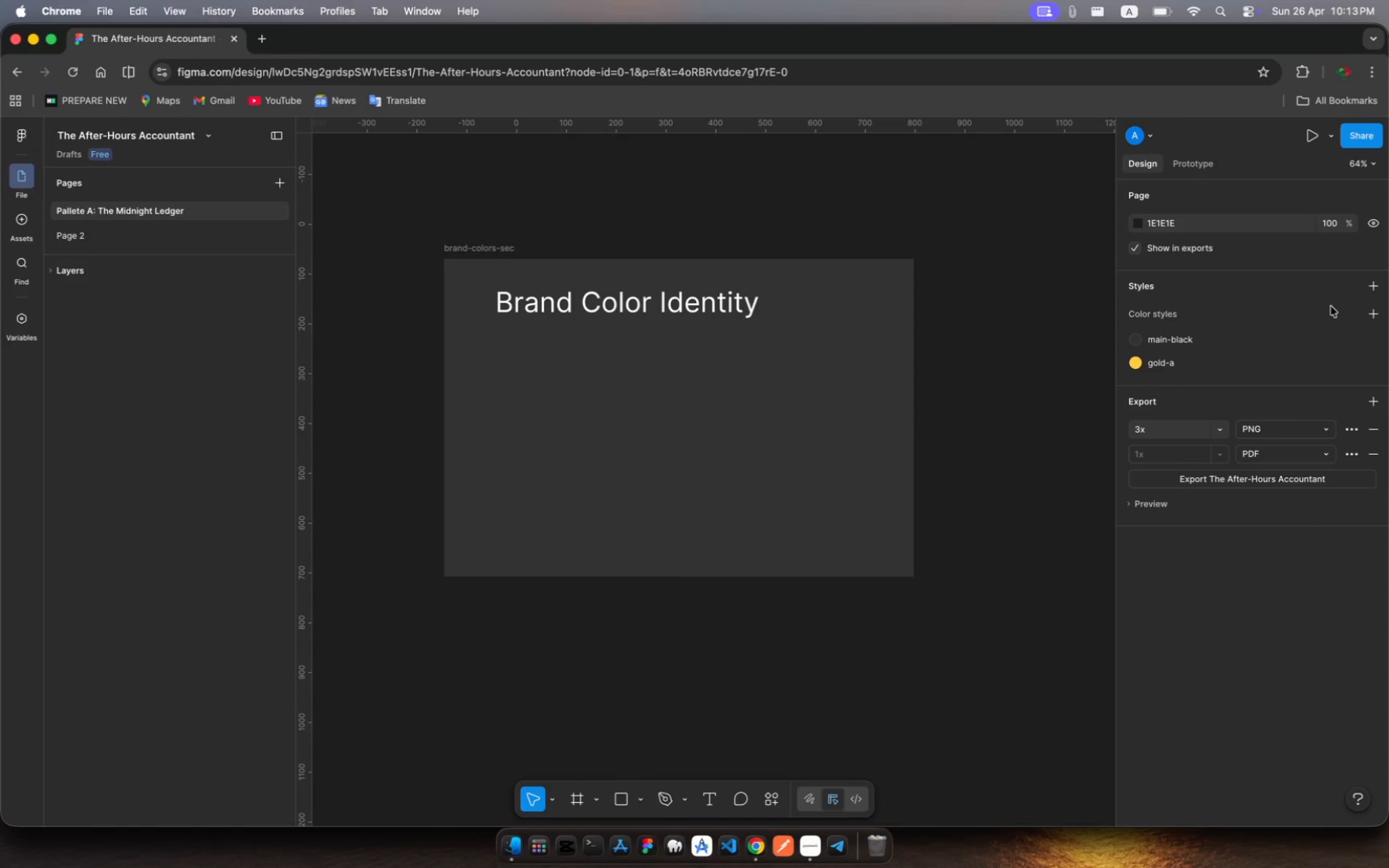 
left_click([1370, 318])
 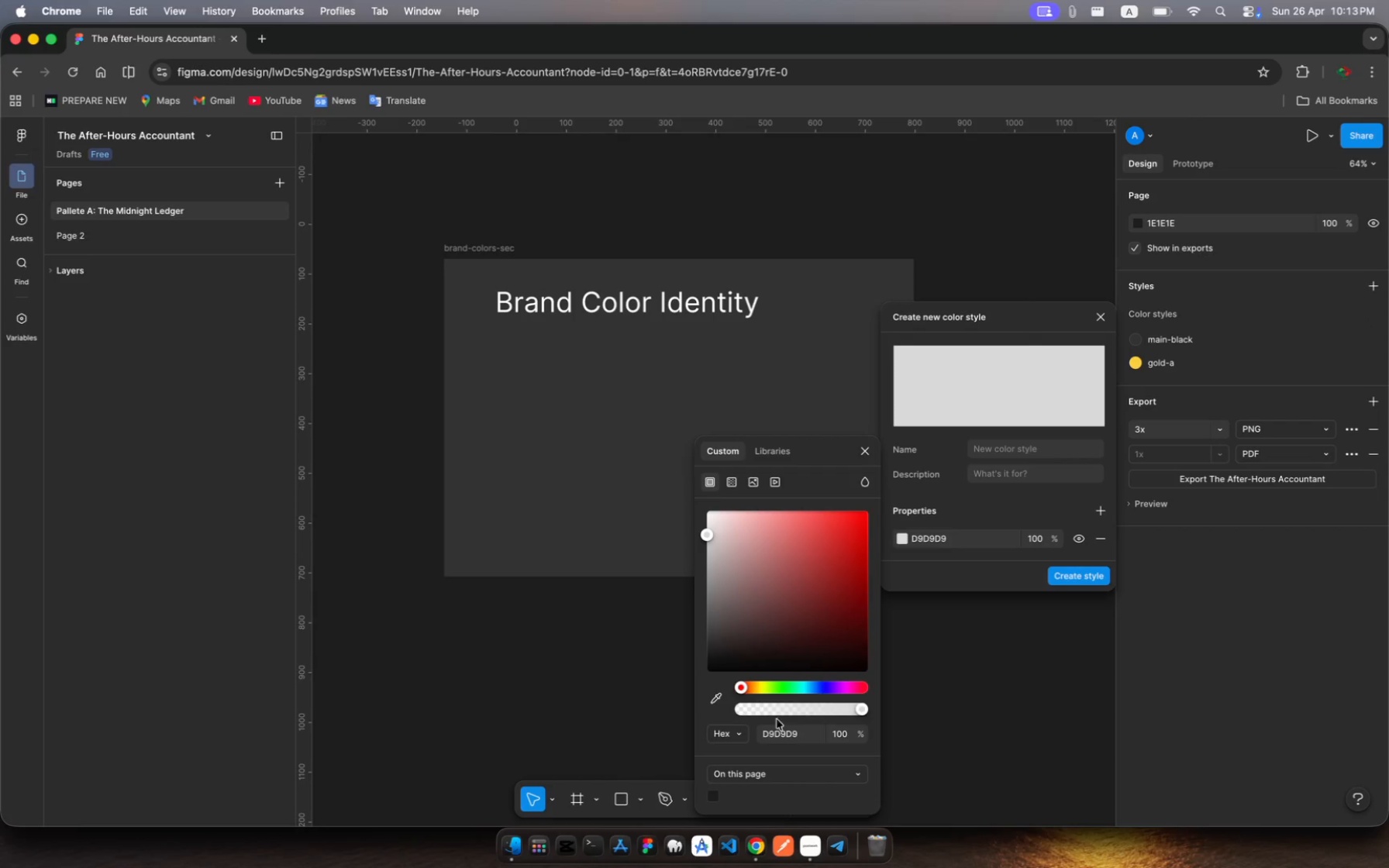 
left_click([781, 739])
 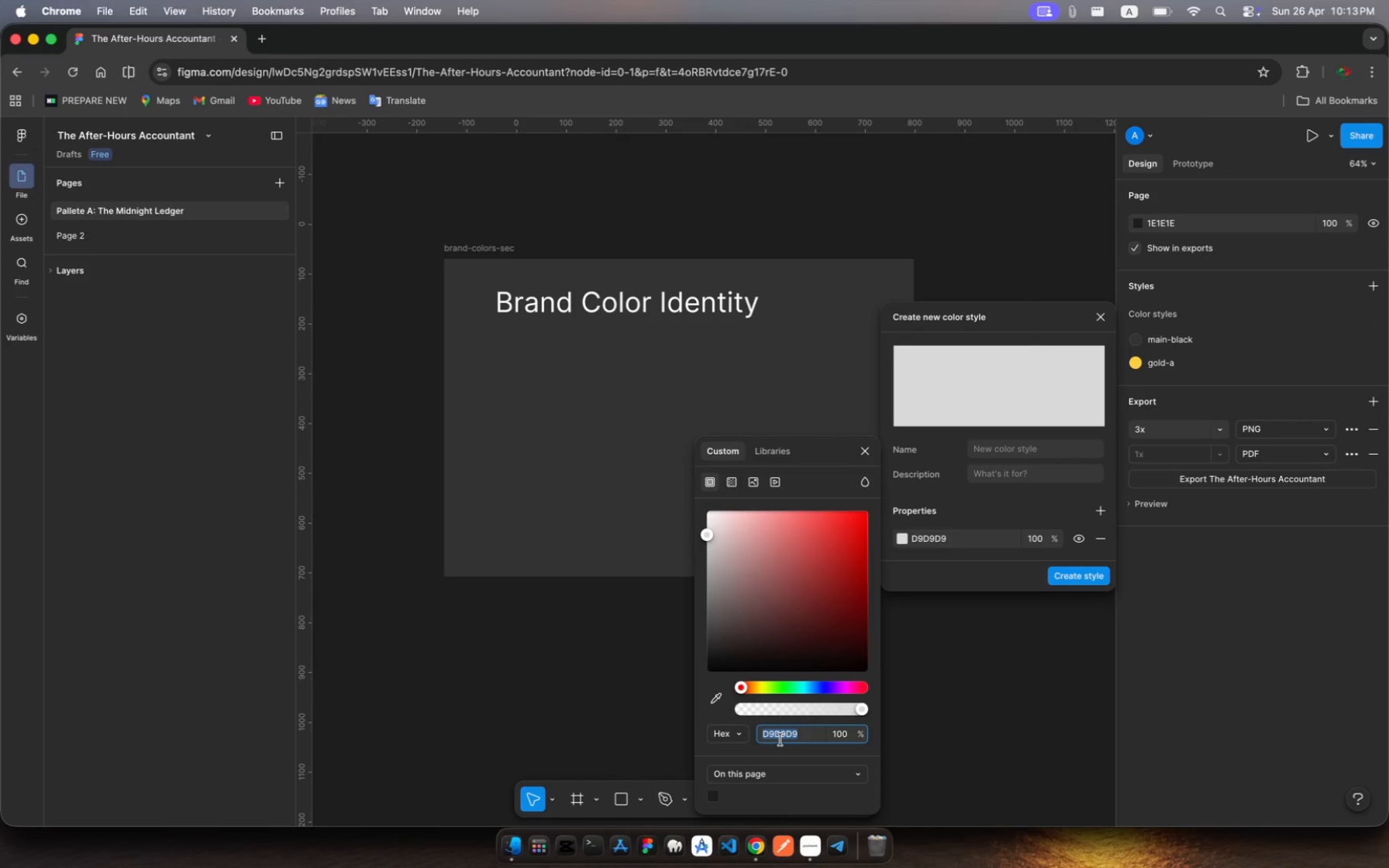 
type(fffff)
key(Backspace)
key(Backspace)
 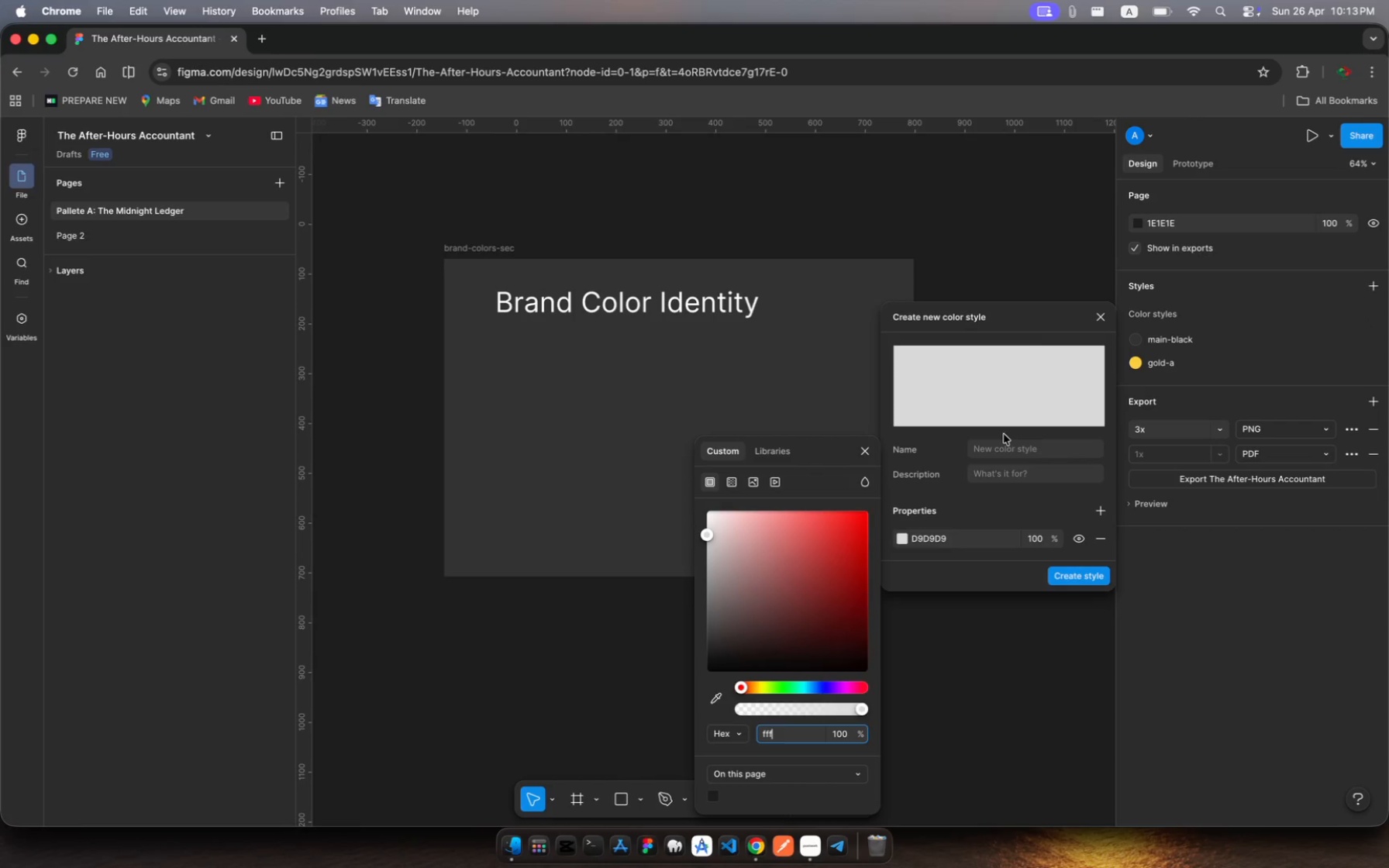 
left_click([1006, 447])
 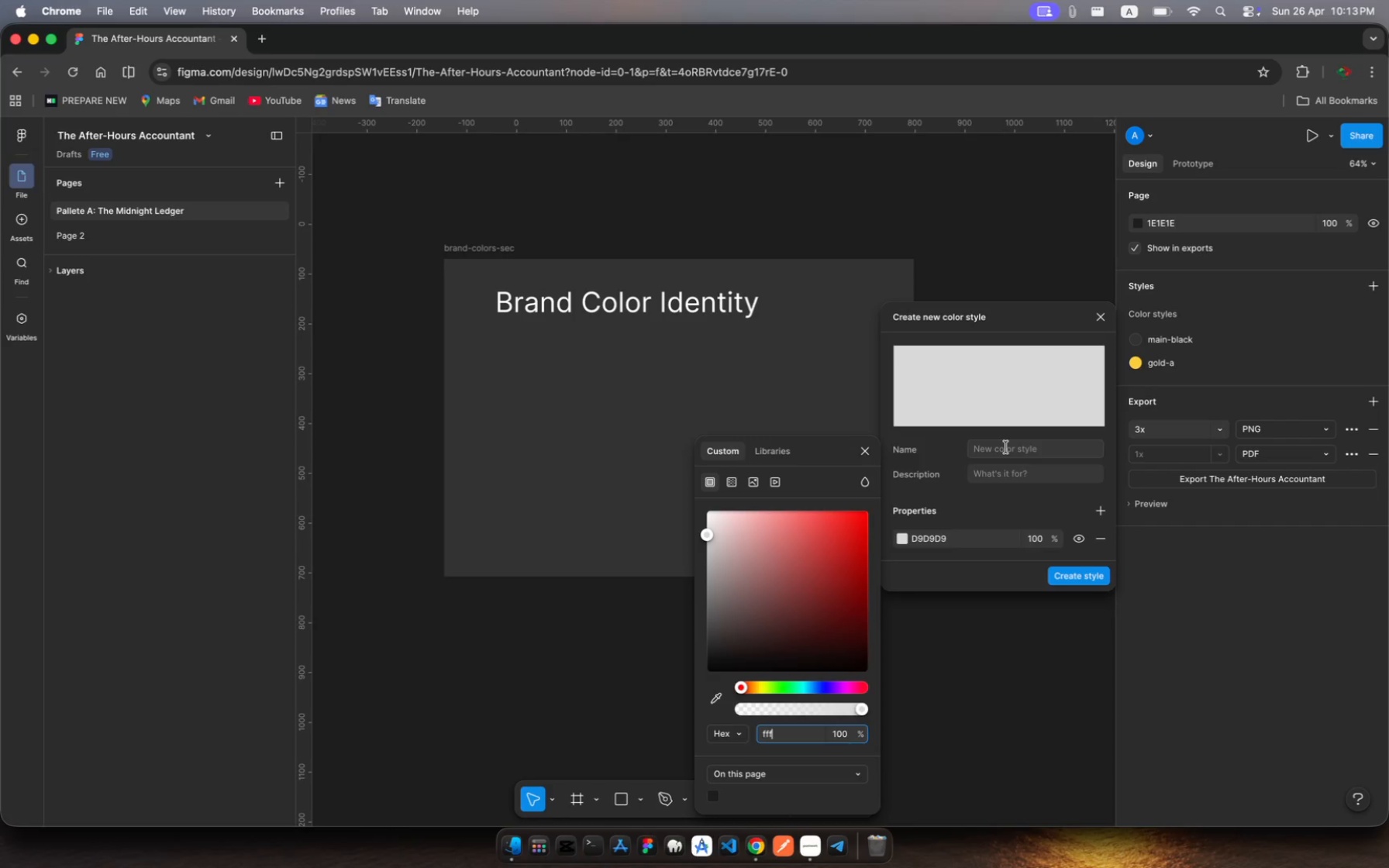 
left_click([1006, 447])
 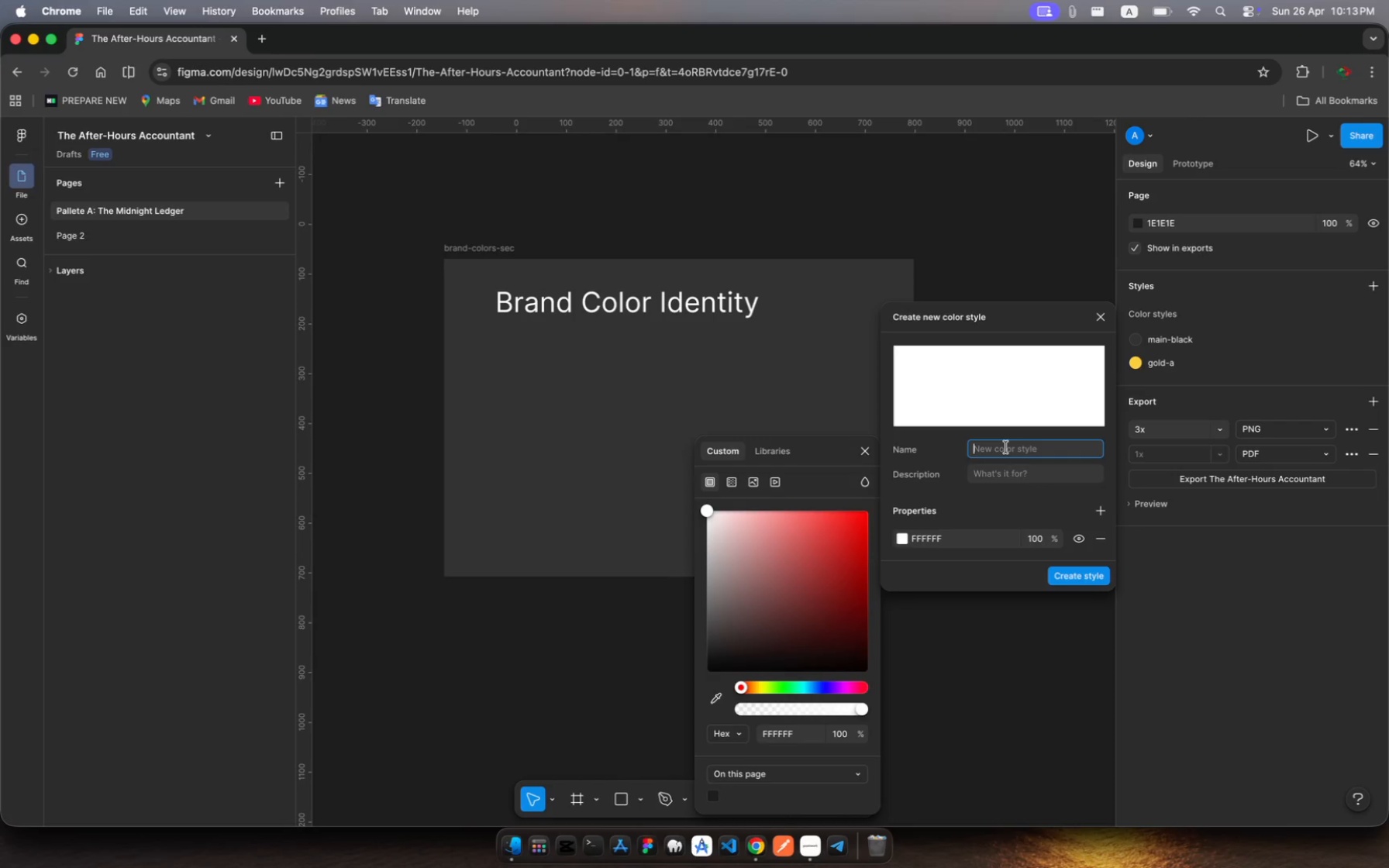 
type(default)
 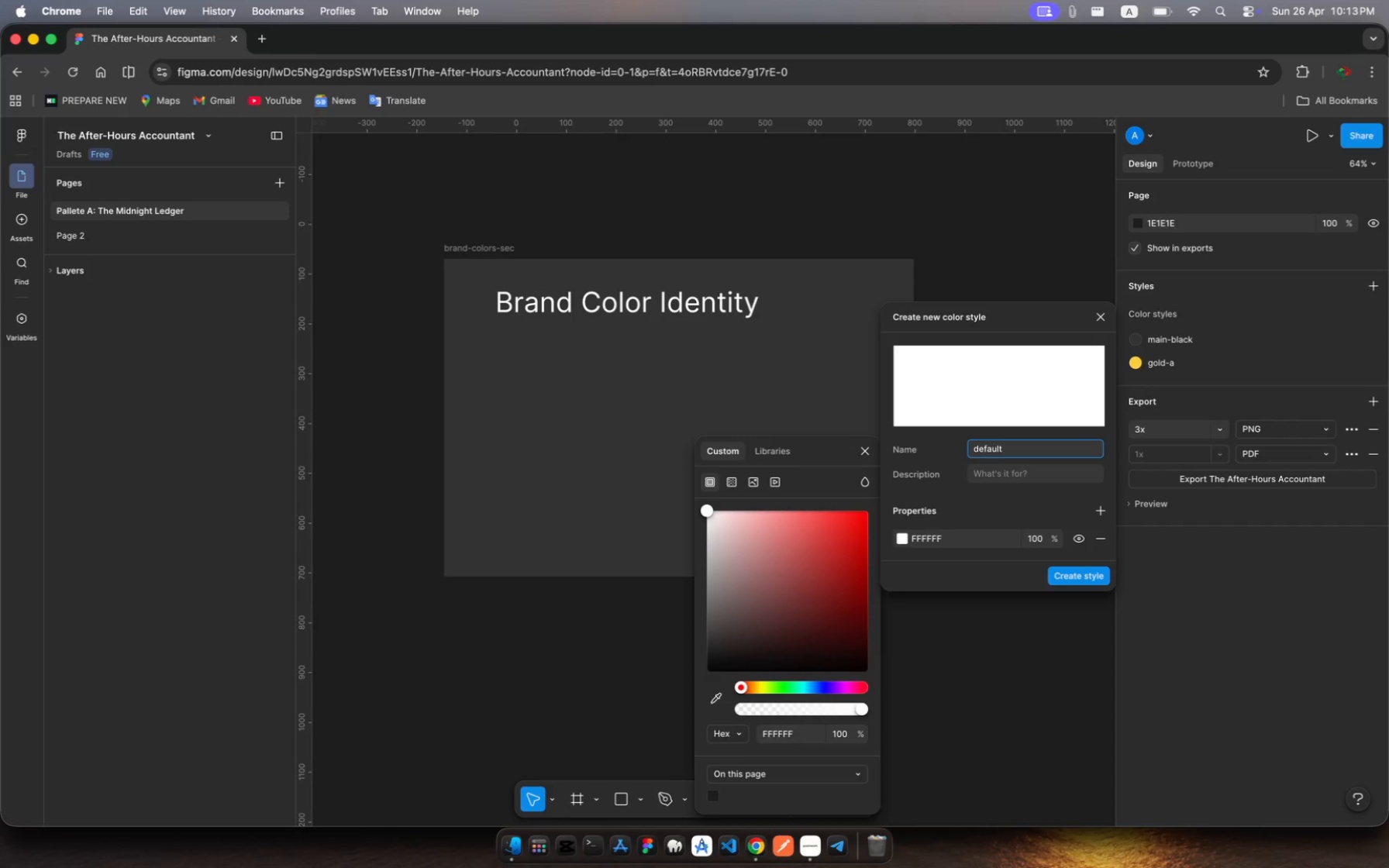 
type(-white)
 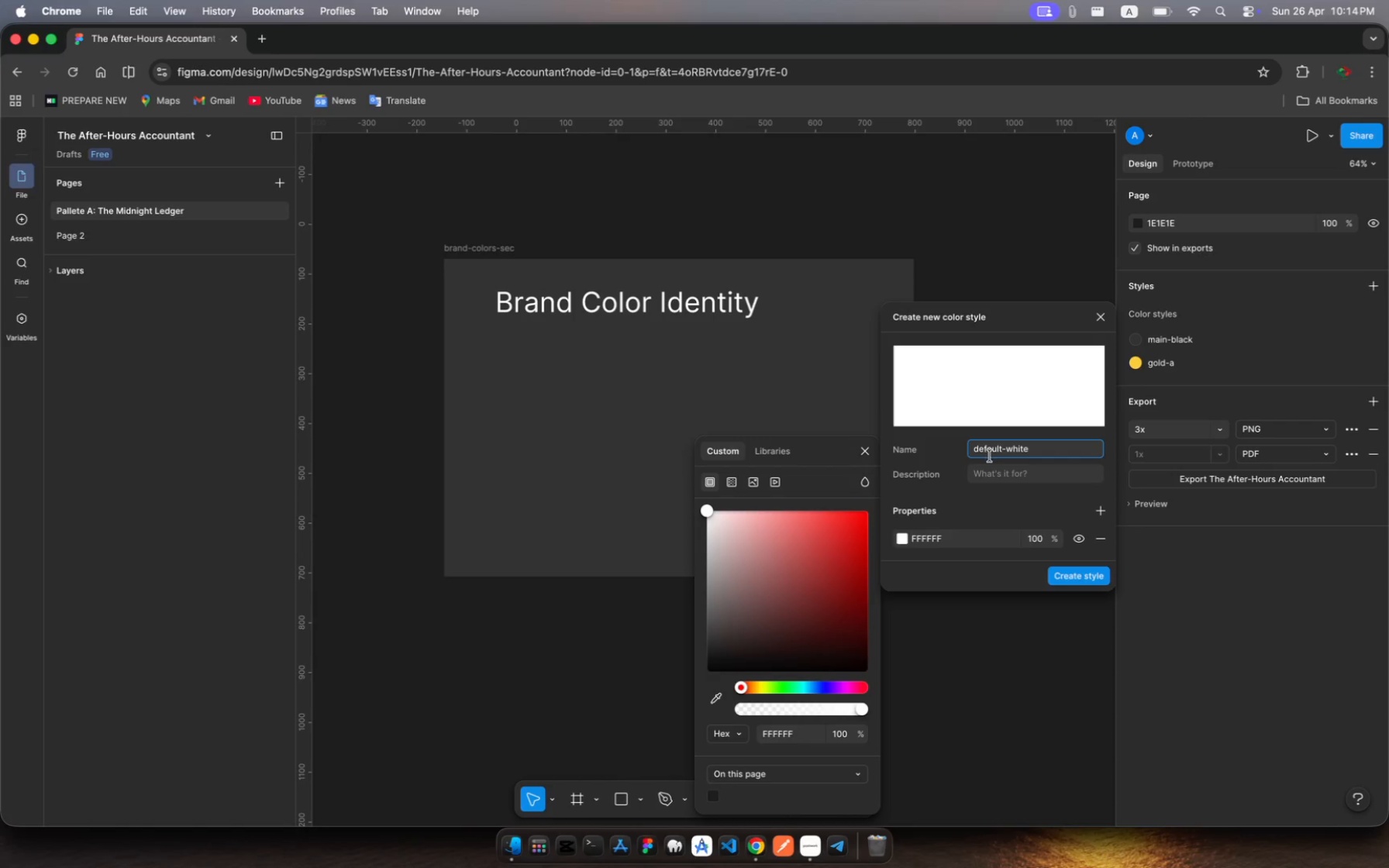 
left_click([990, 472])
 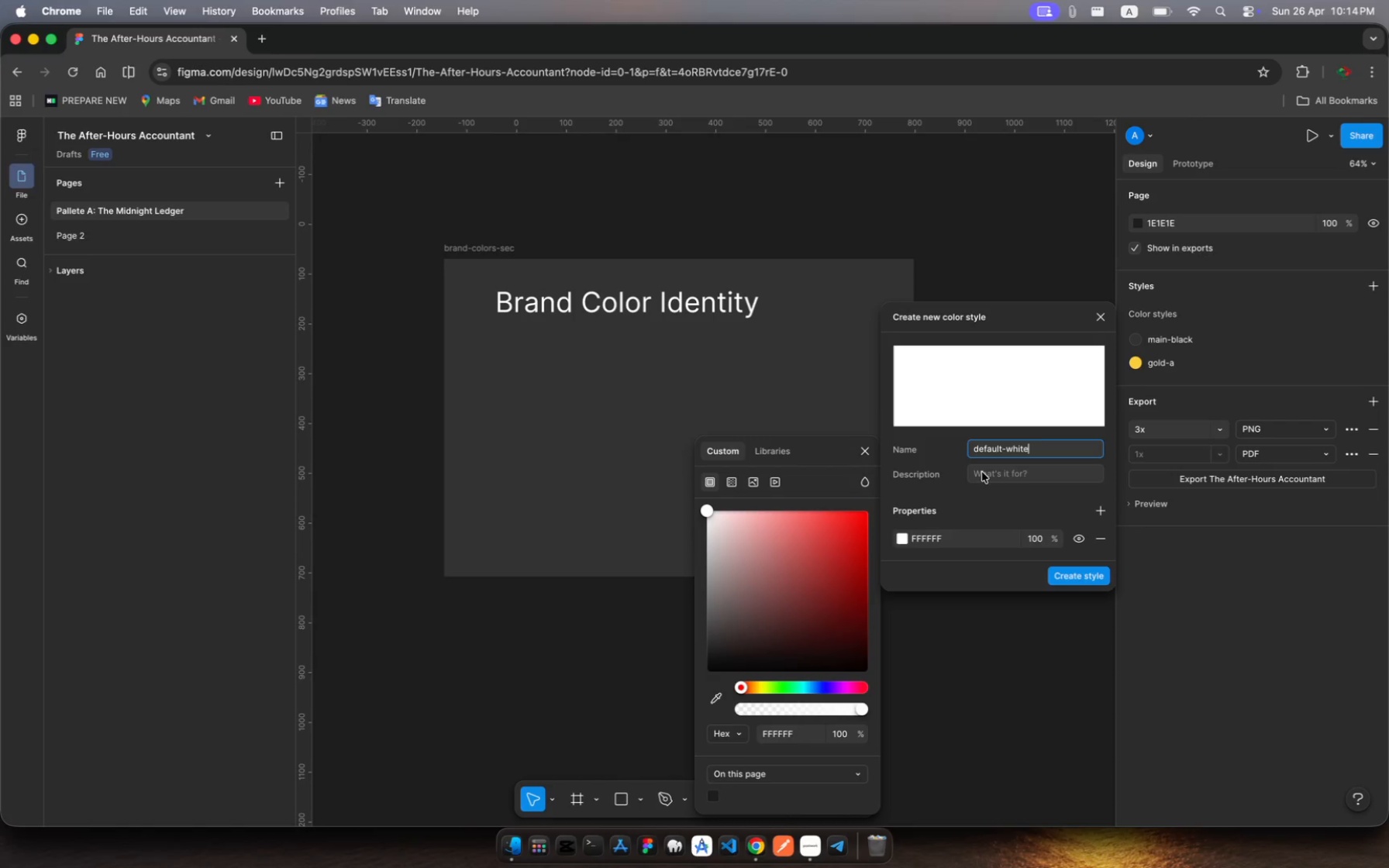 
left_click([982, 472])
 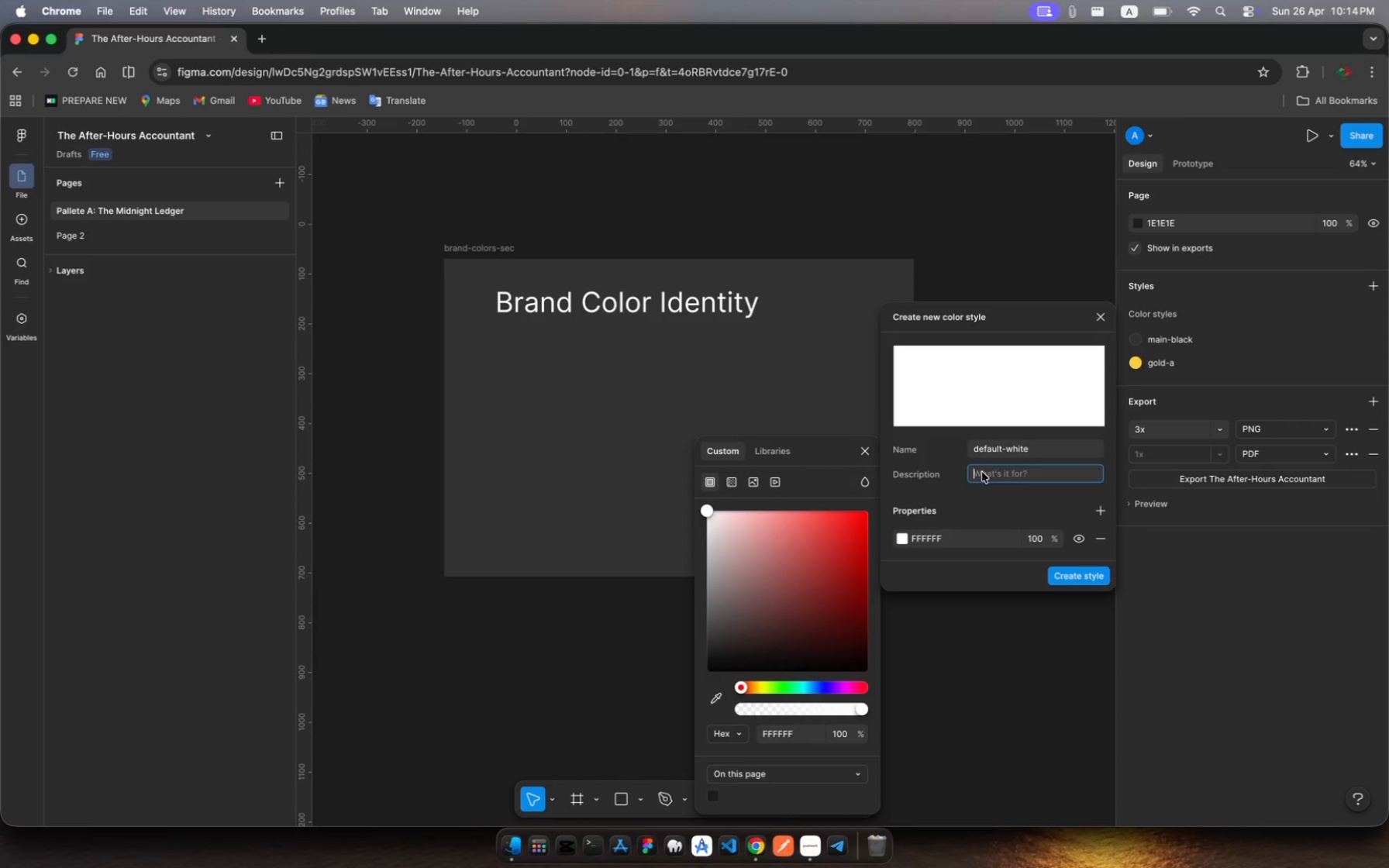 
left_click([982, 472])
 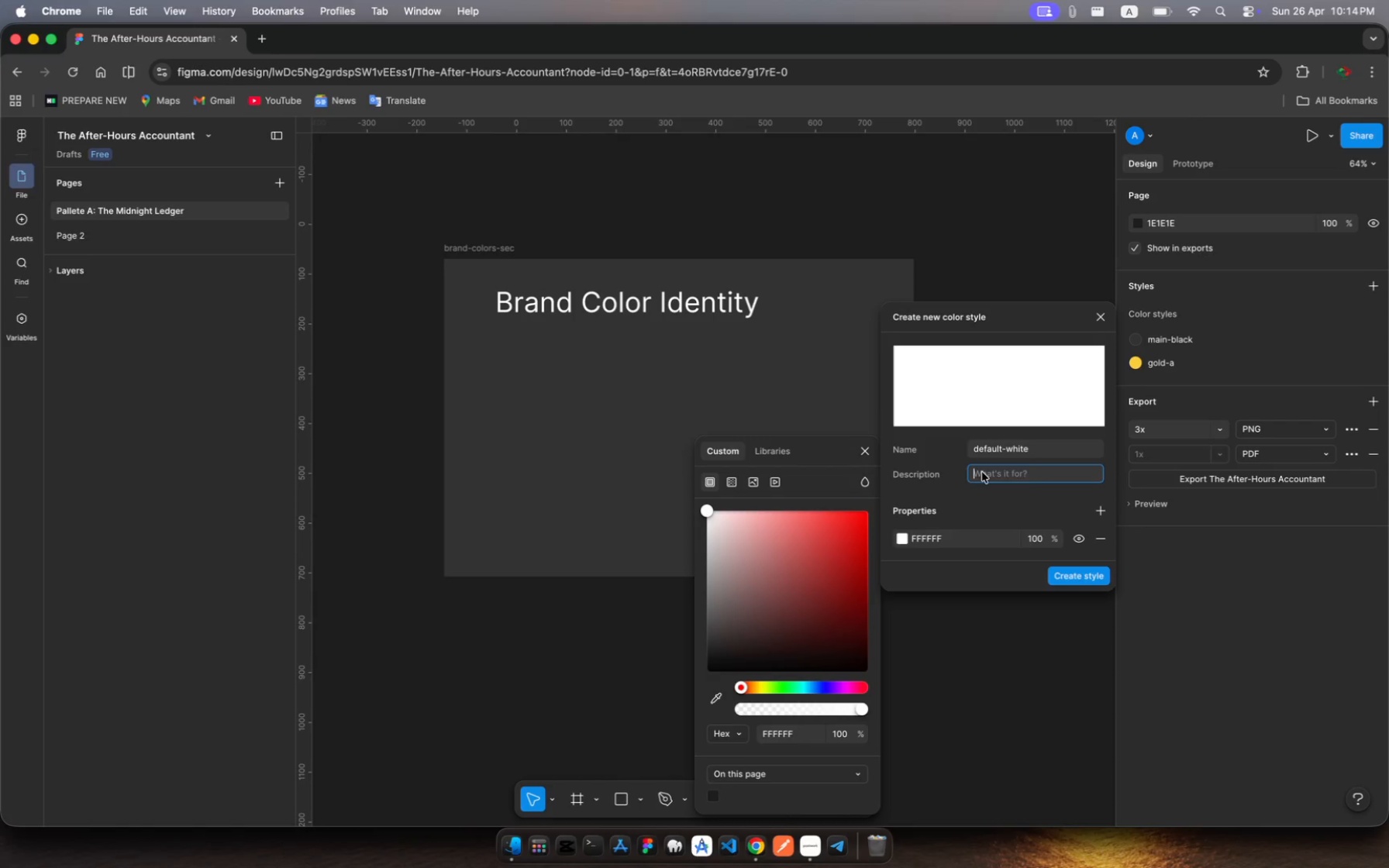 
type(default white)
 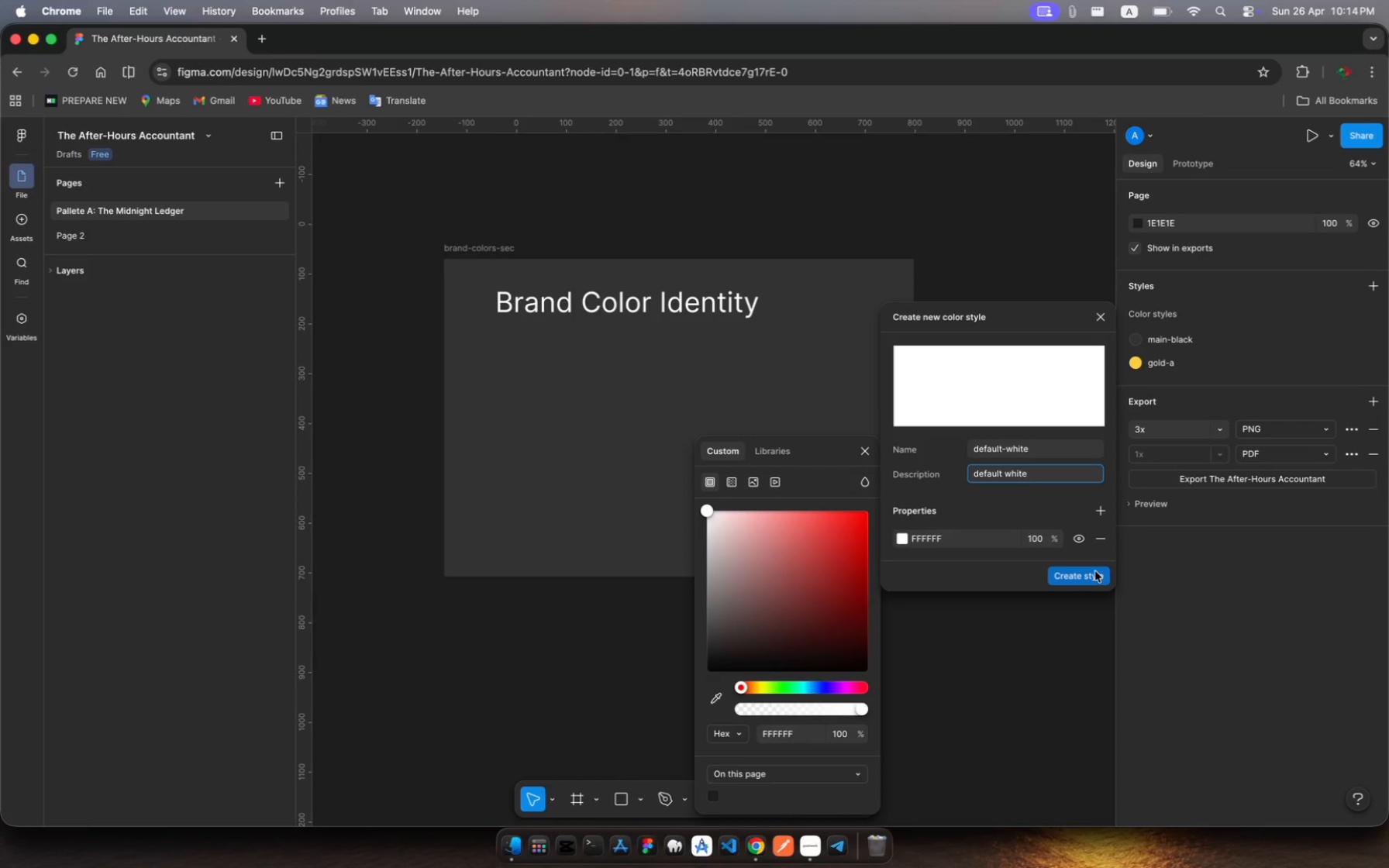 
type( for aol)
key(Backspace)
key(Backspace)
type(ll)
 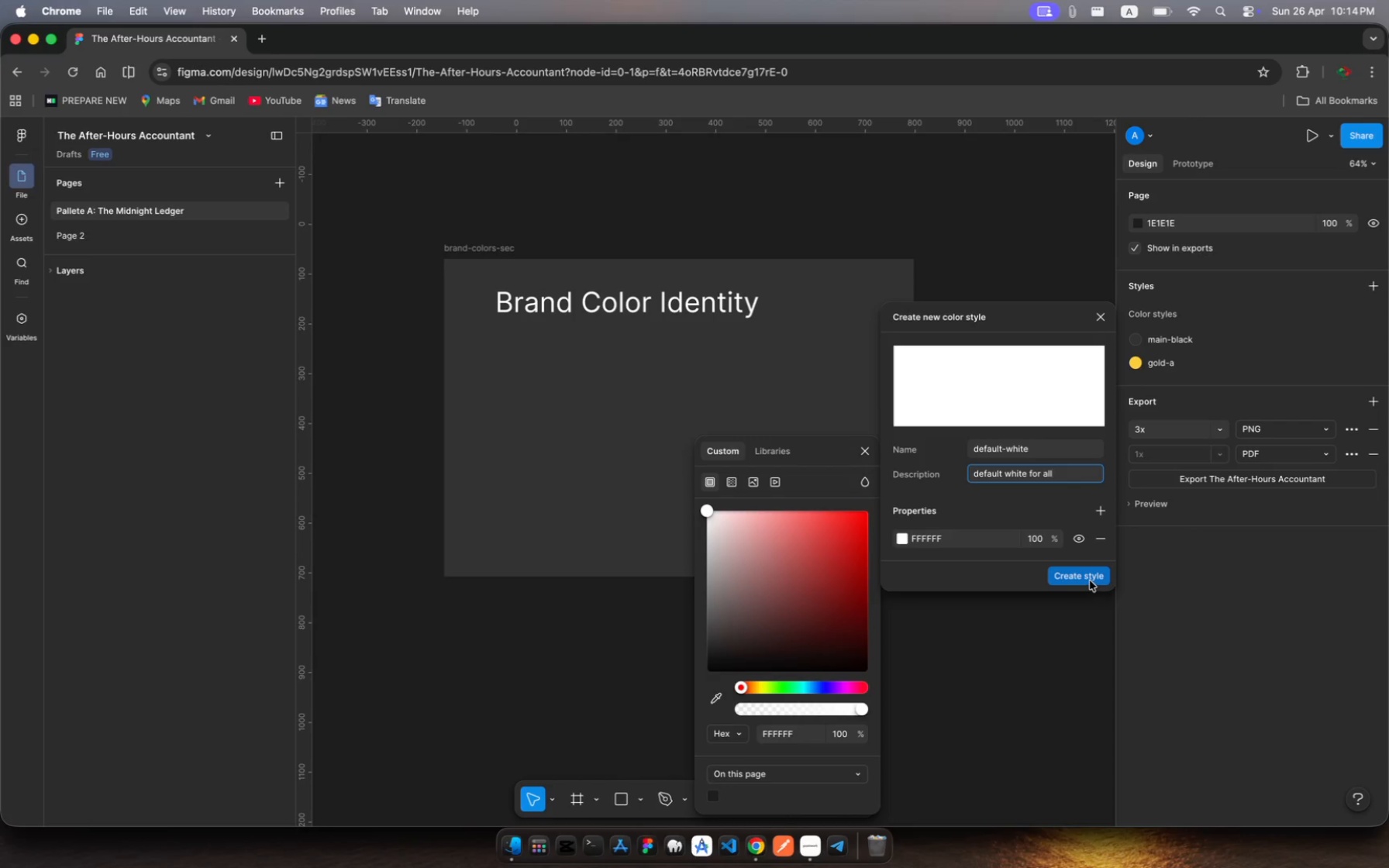 
left_click([1090, 580])
 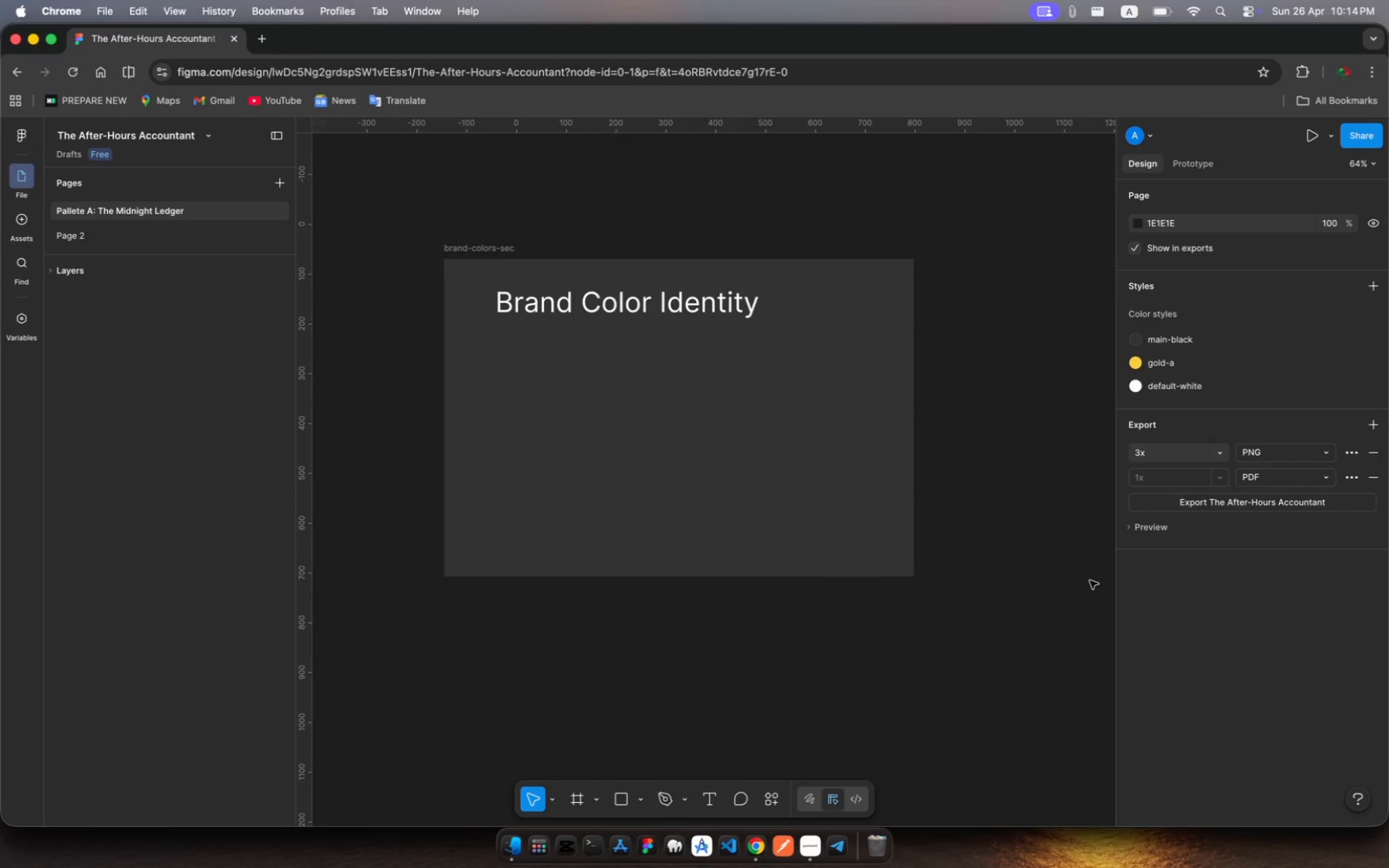 
wait(5.79)
 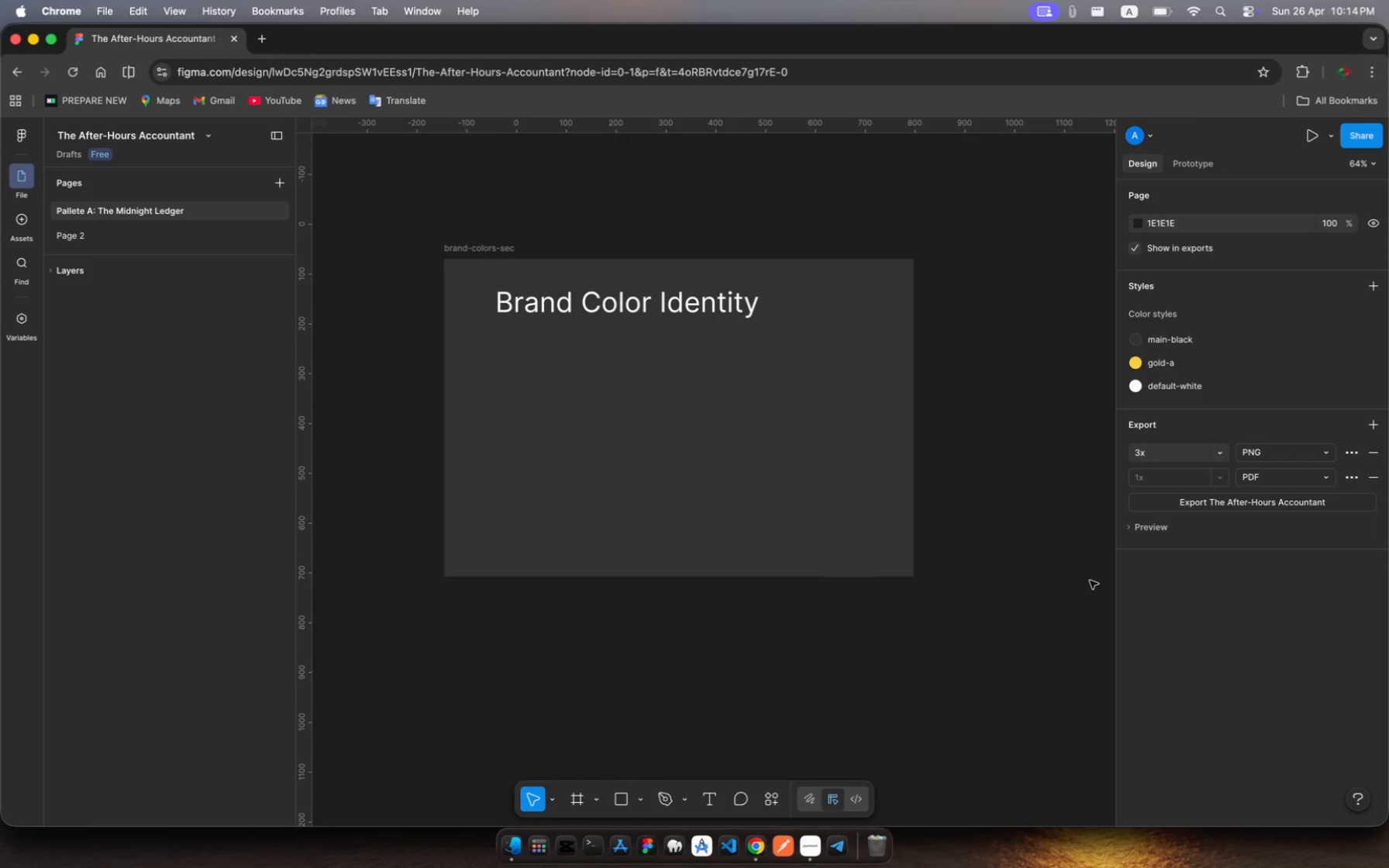 
left_click([682, 299])
 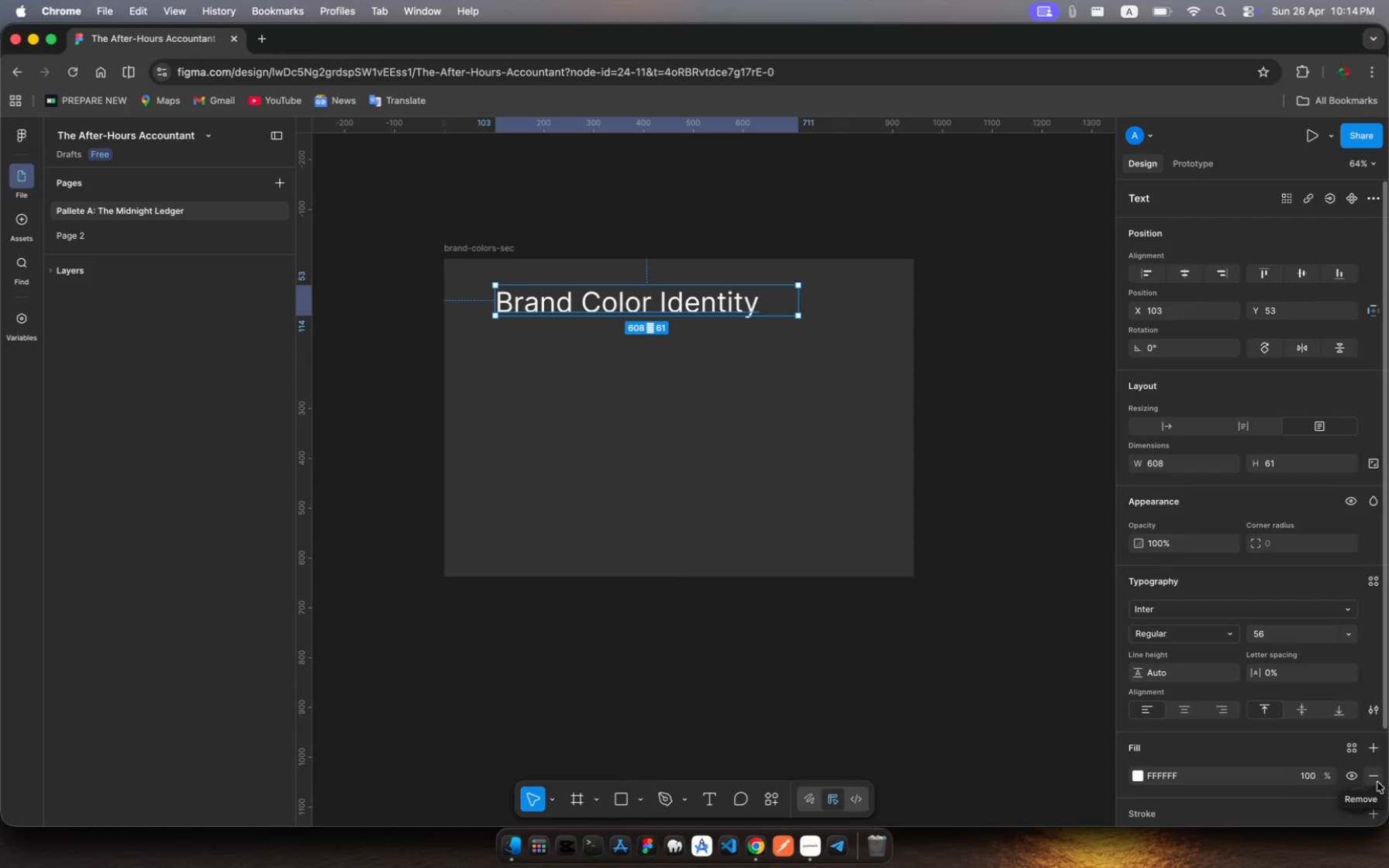 
left_click([1376, 780])
 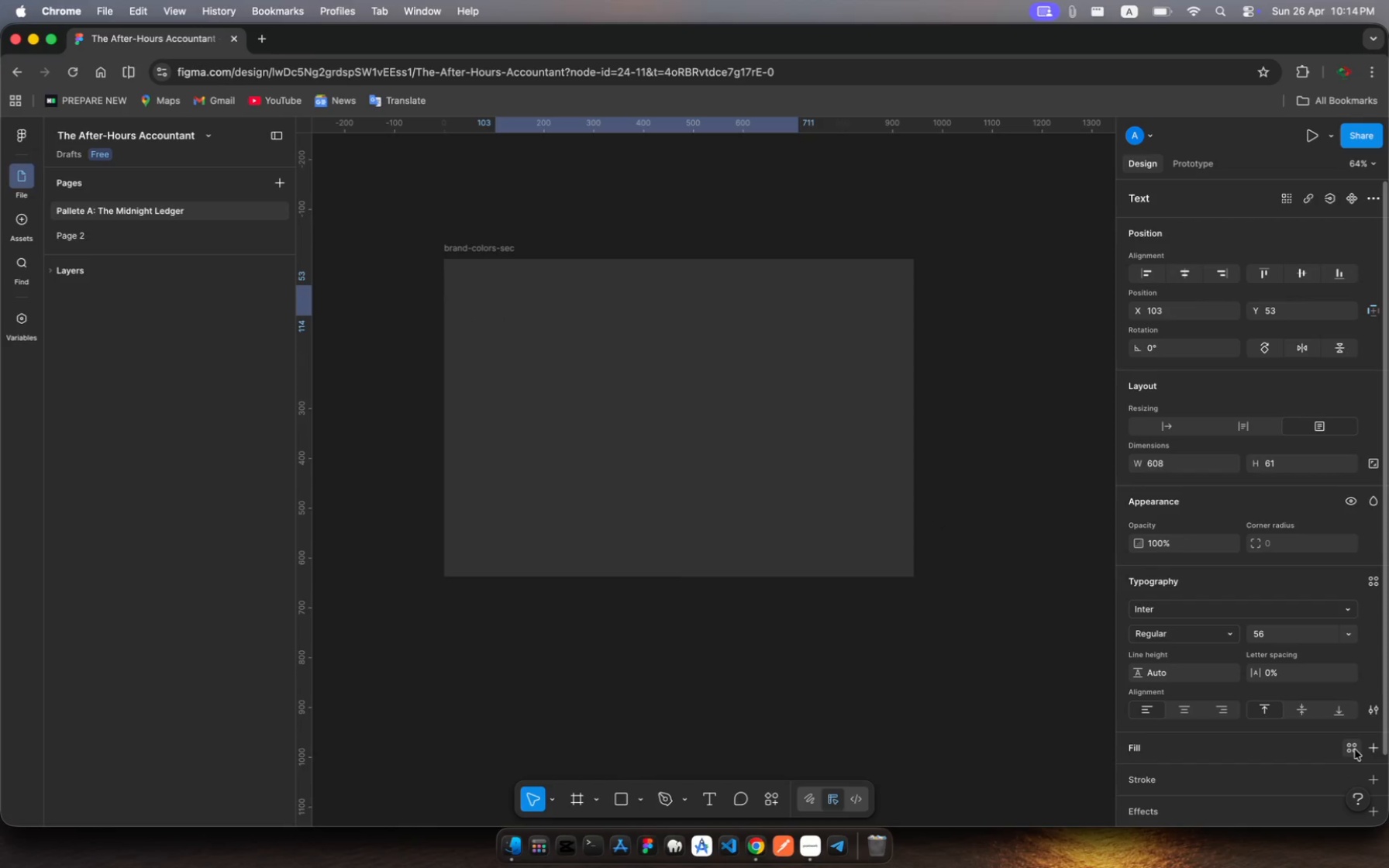 
left_click([1352, 749])
 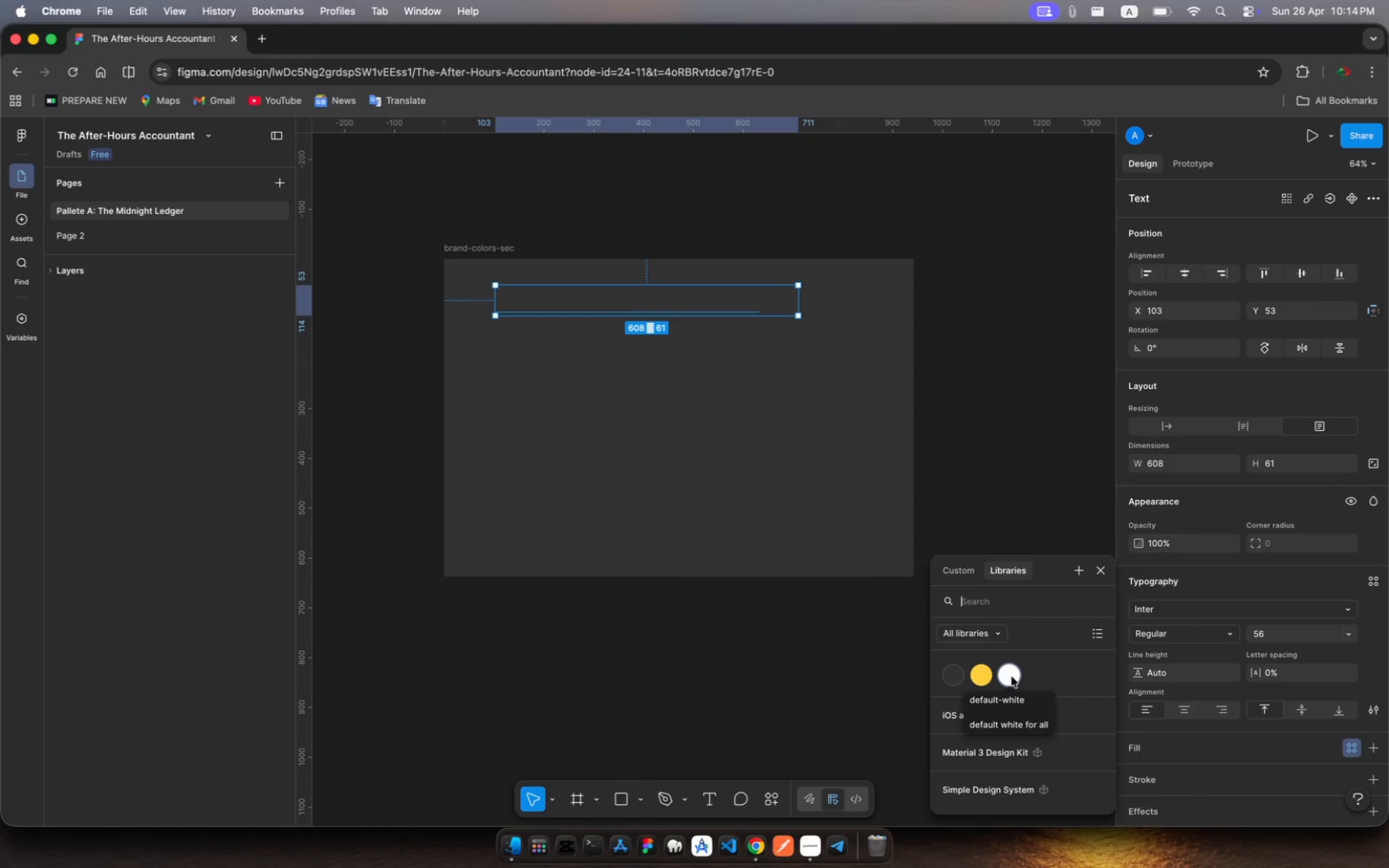 
left_click([1012, 677])
 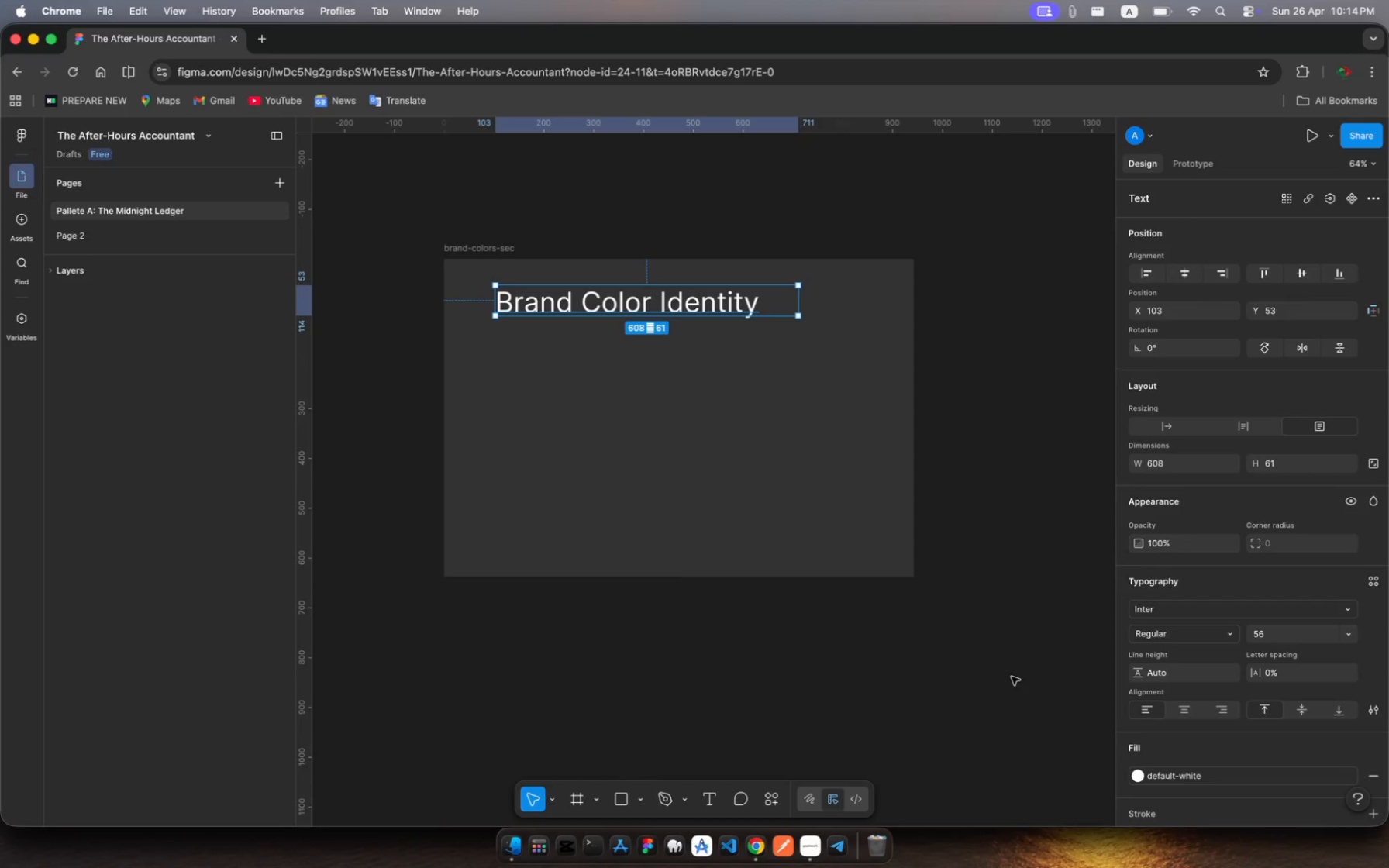 
wait(7.23)
 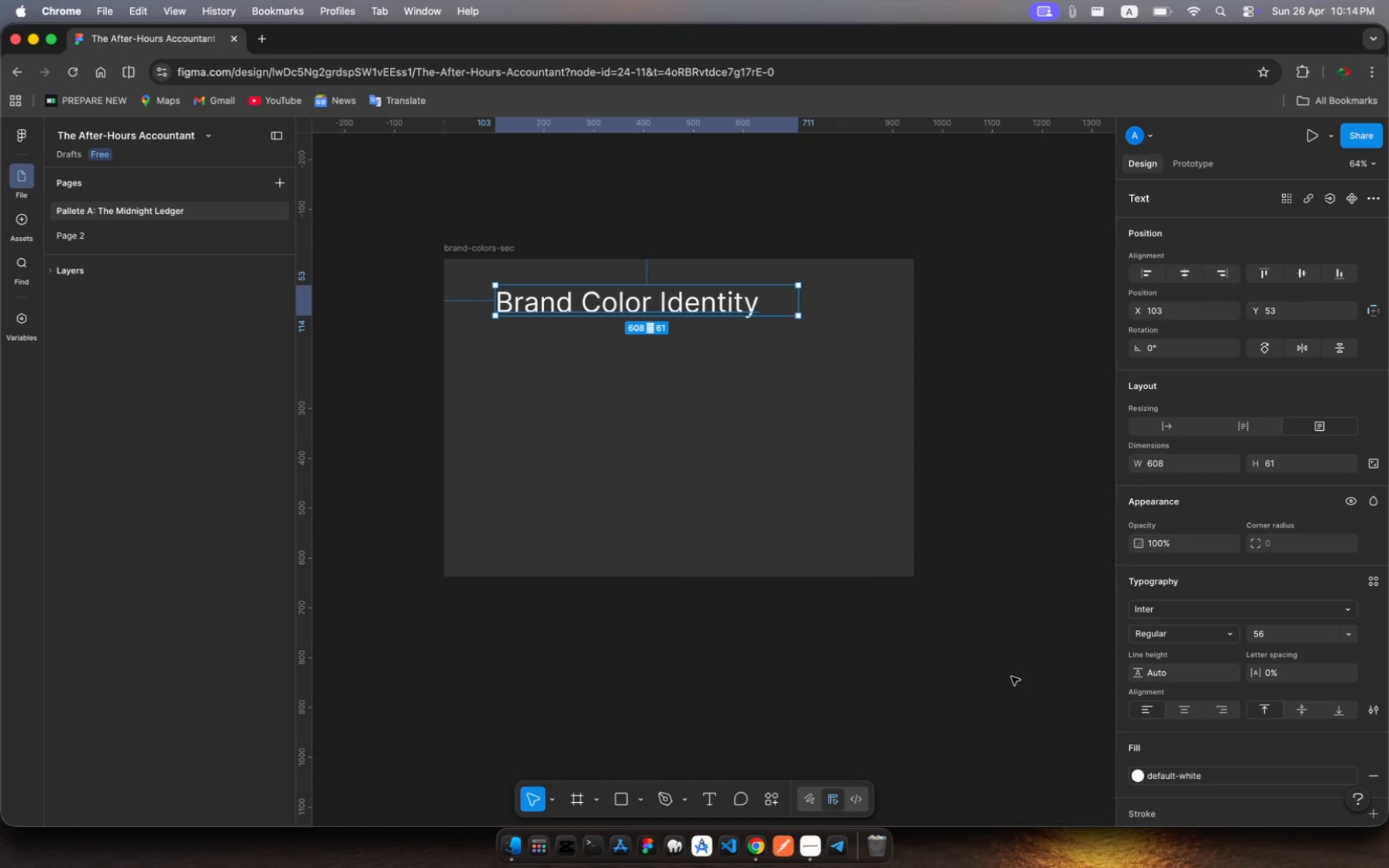 
left_click([1215, 635])
 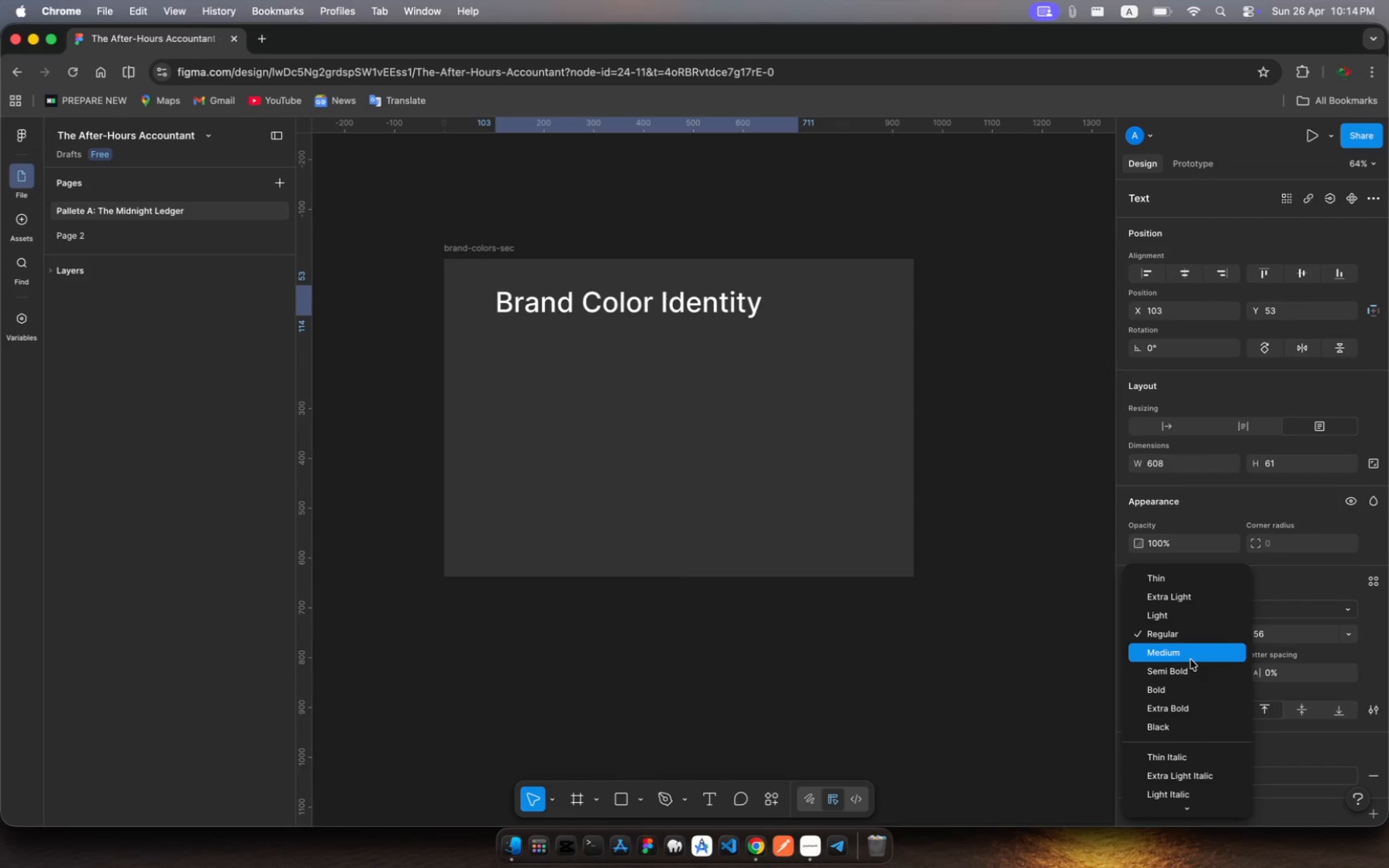 
wait(6.82)
 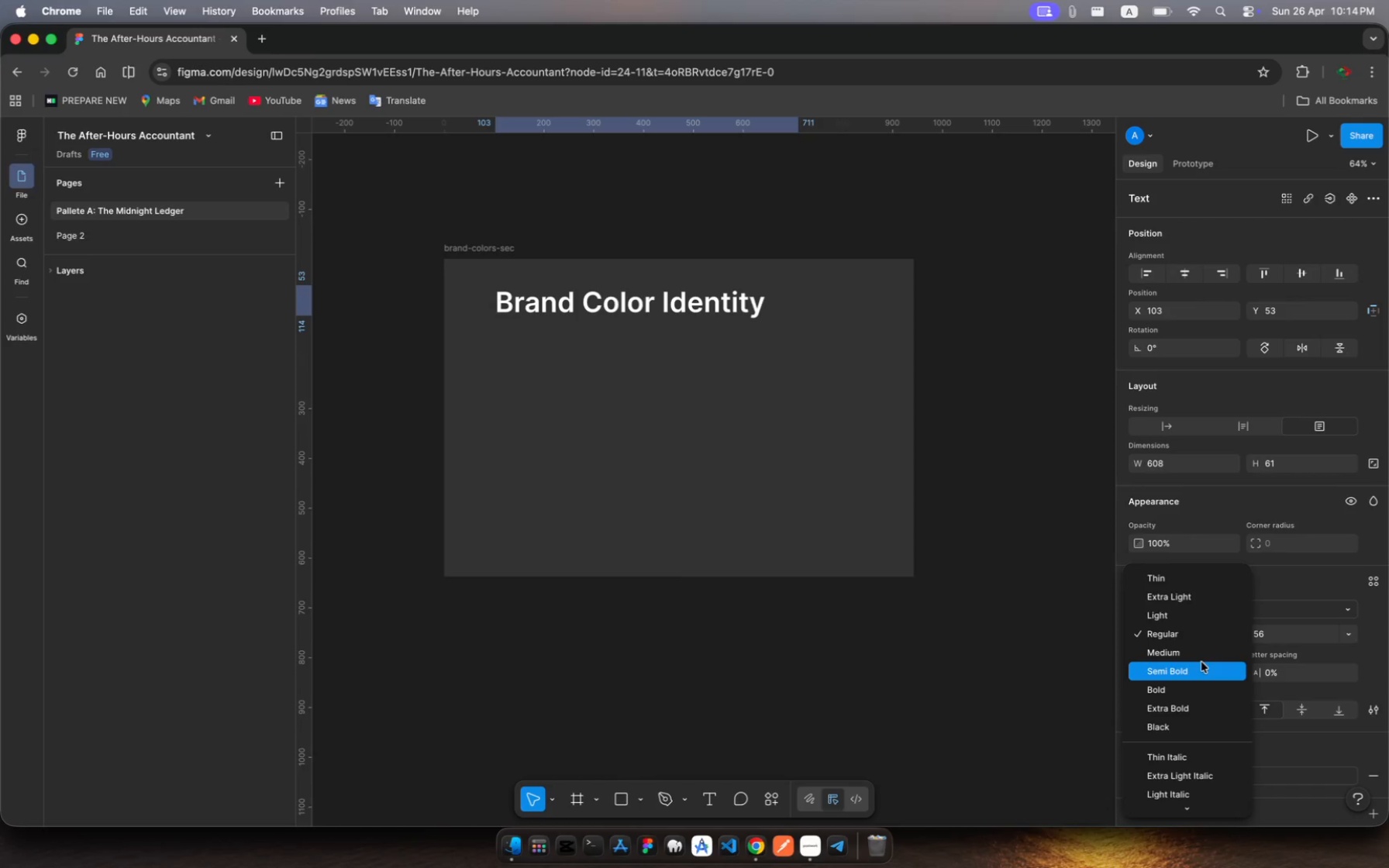 
left_click([1191, 666])
 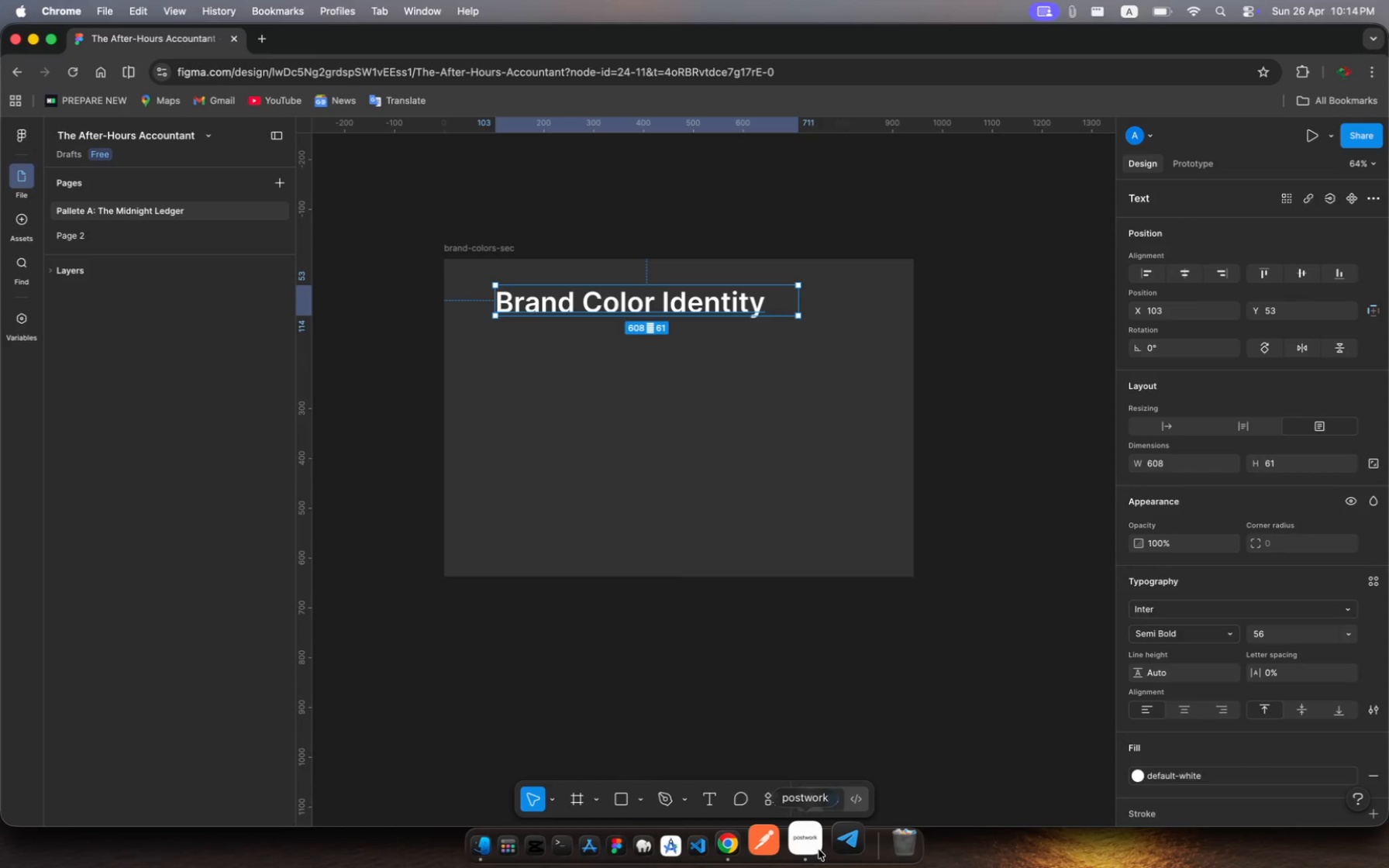 
left_click([818, 850])